 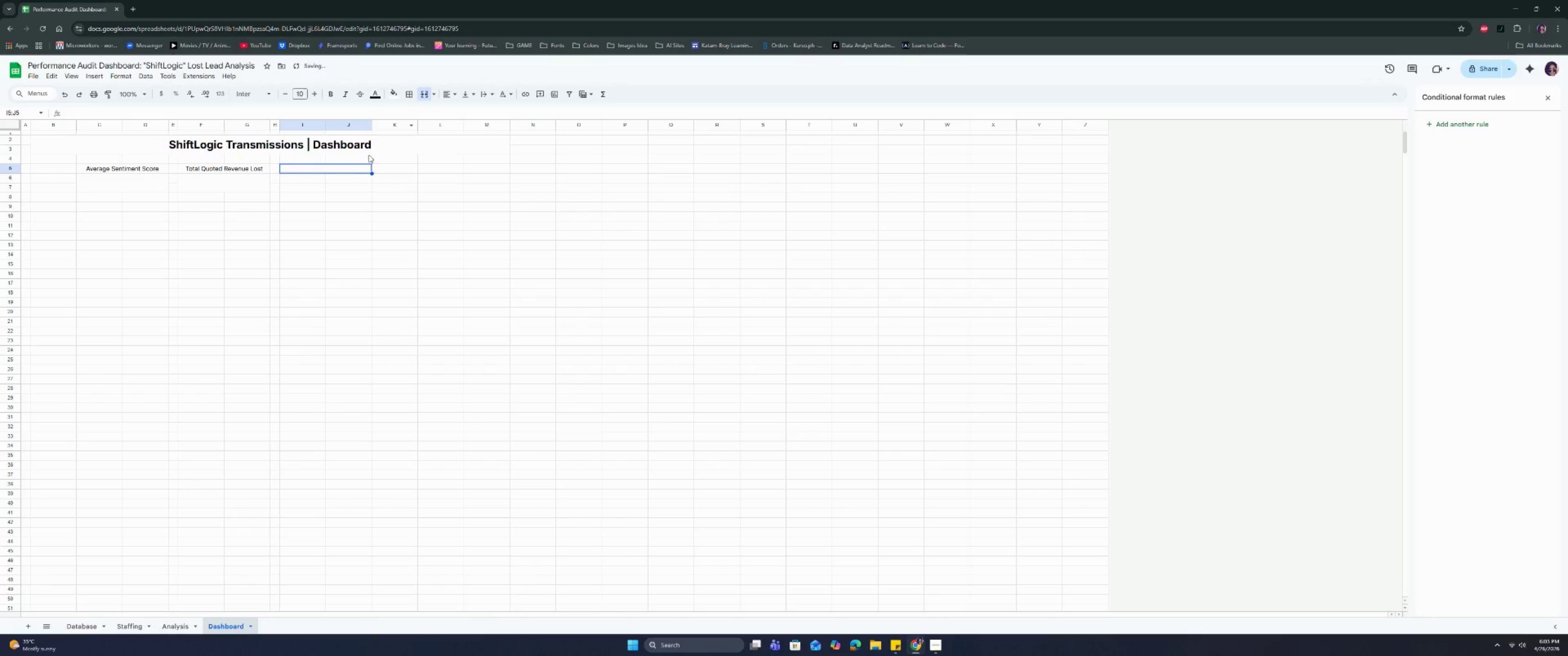 
left_click_drag(start_coordinate=[303, 176], to_coordinate=[342, 187])
 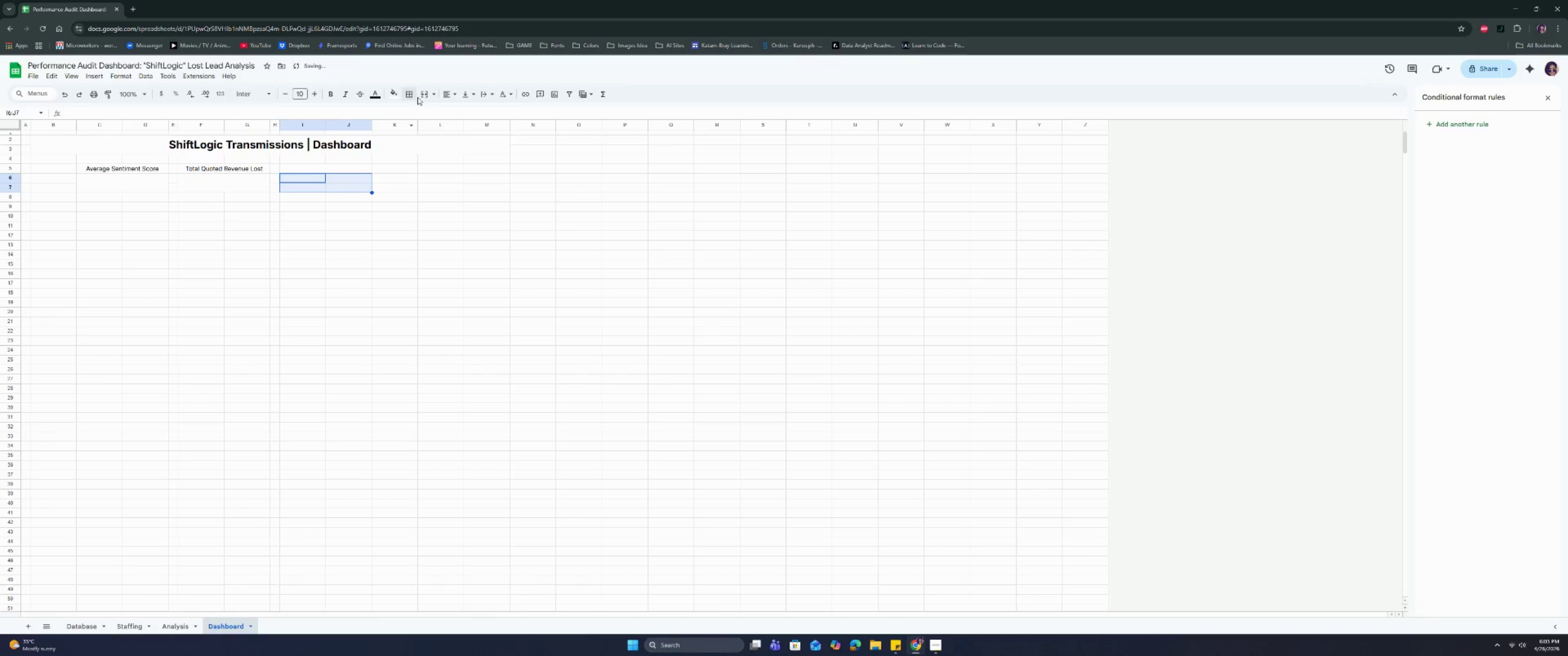 
left_click([421, 94])
 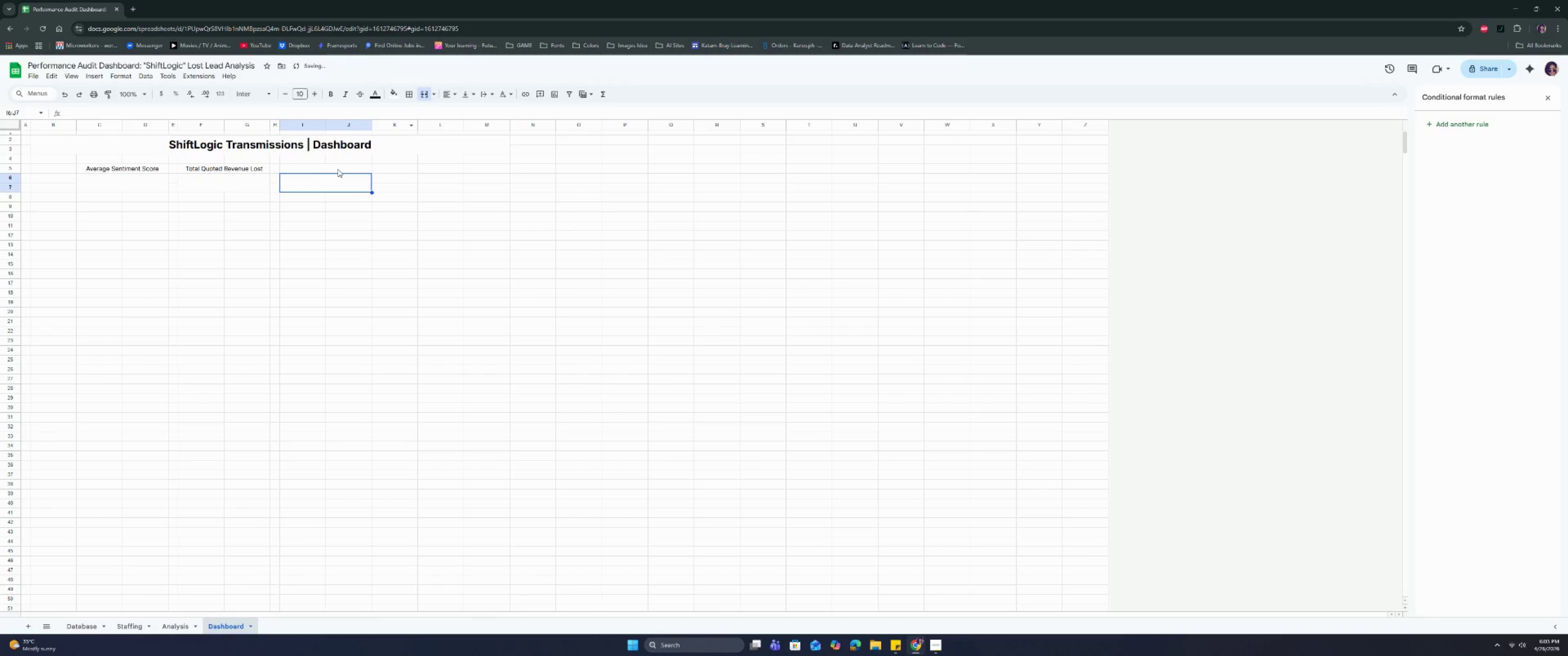 
double_click([338, 169])
 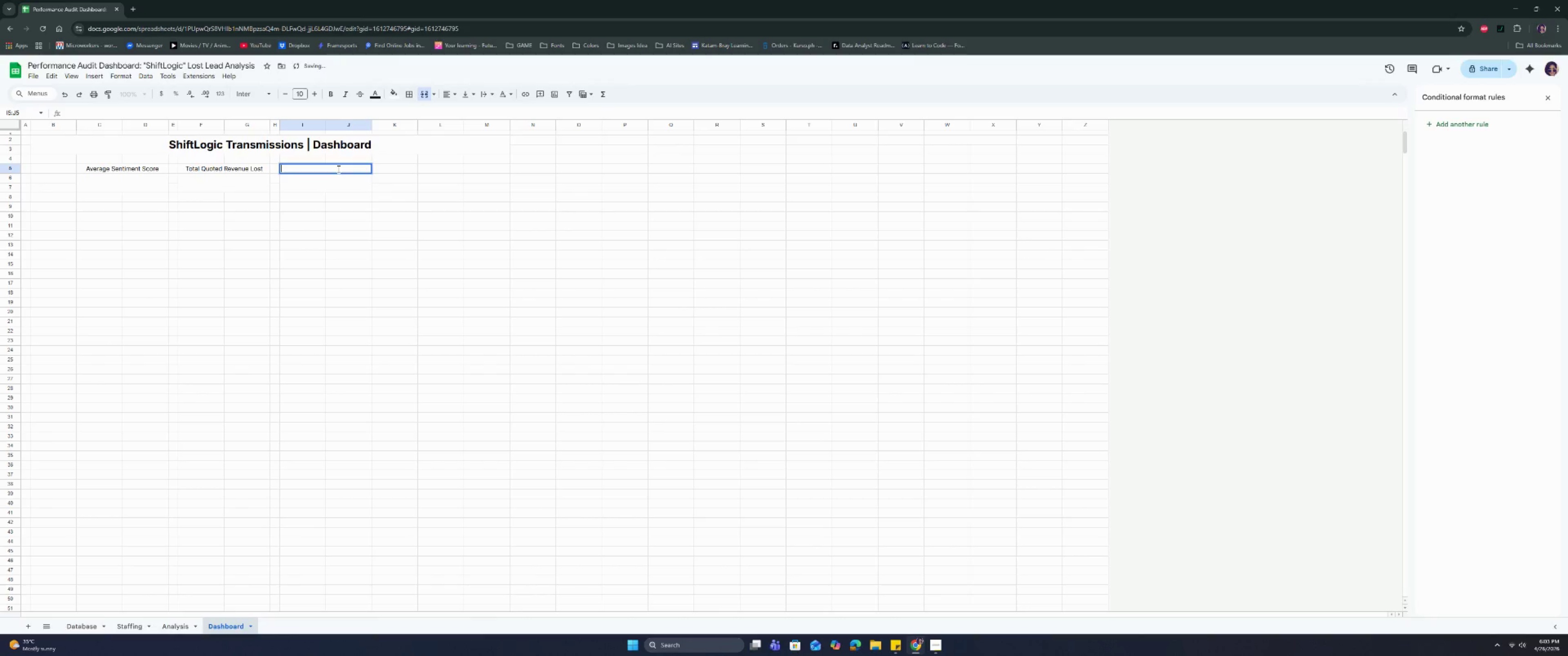 
type(Most Common Lost Reason)
 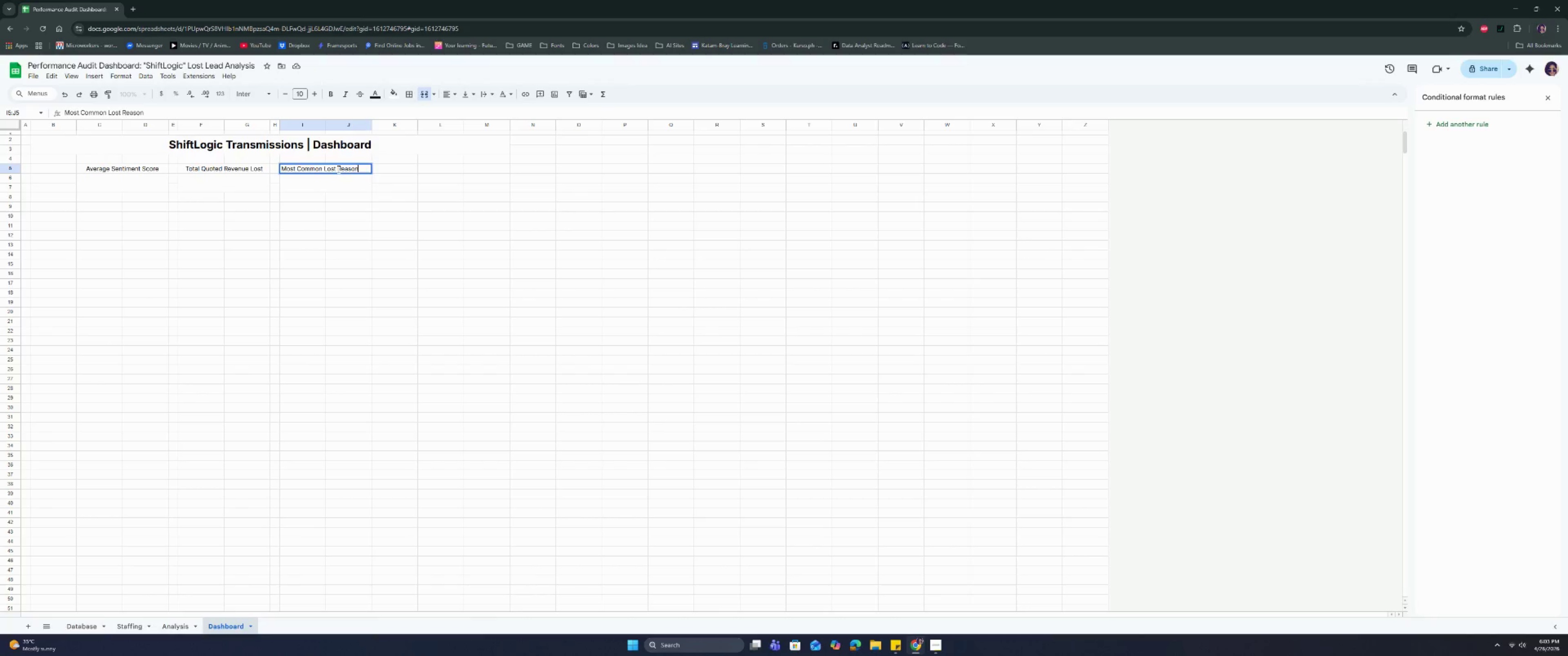 
key(Enter)
 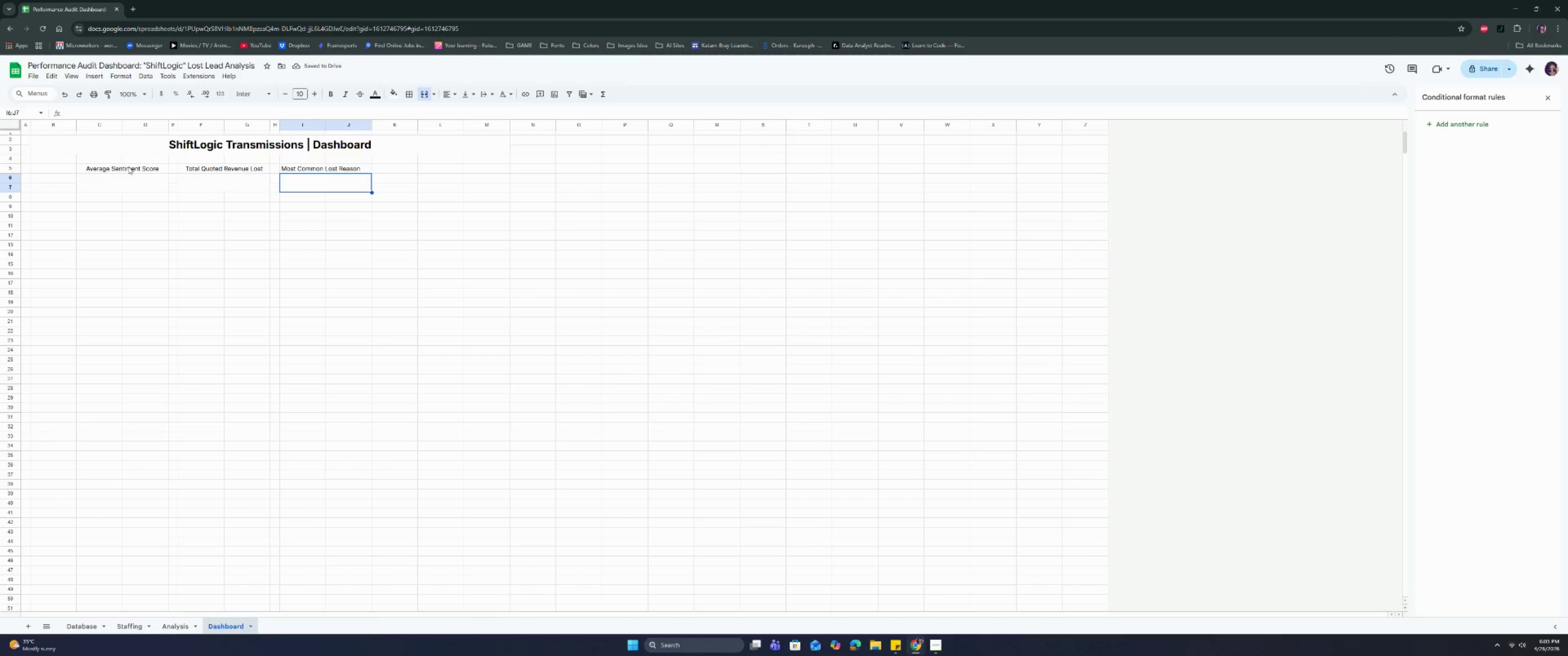 
left_click([196, 166])
 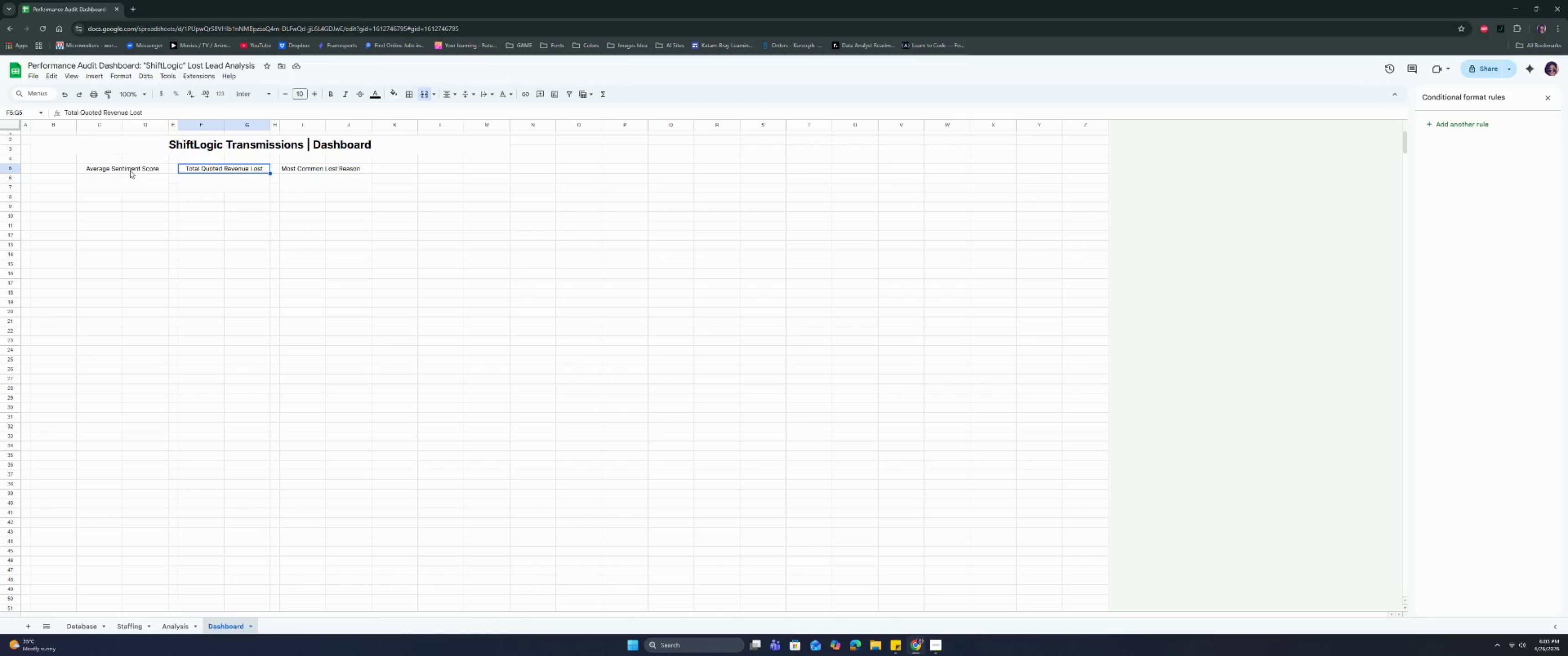 
wait(21.47)
 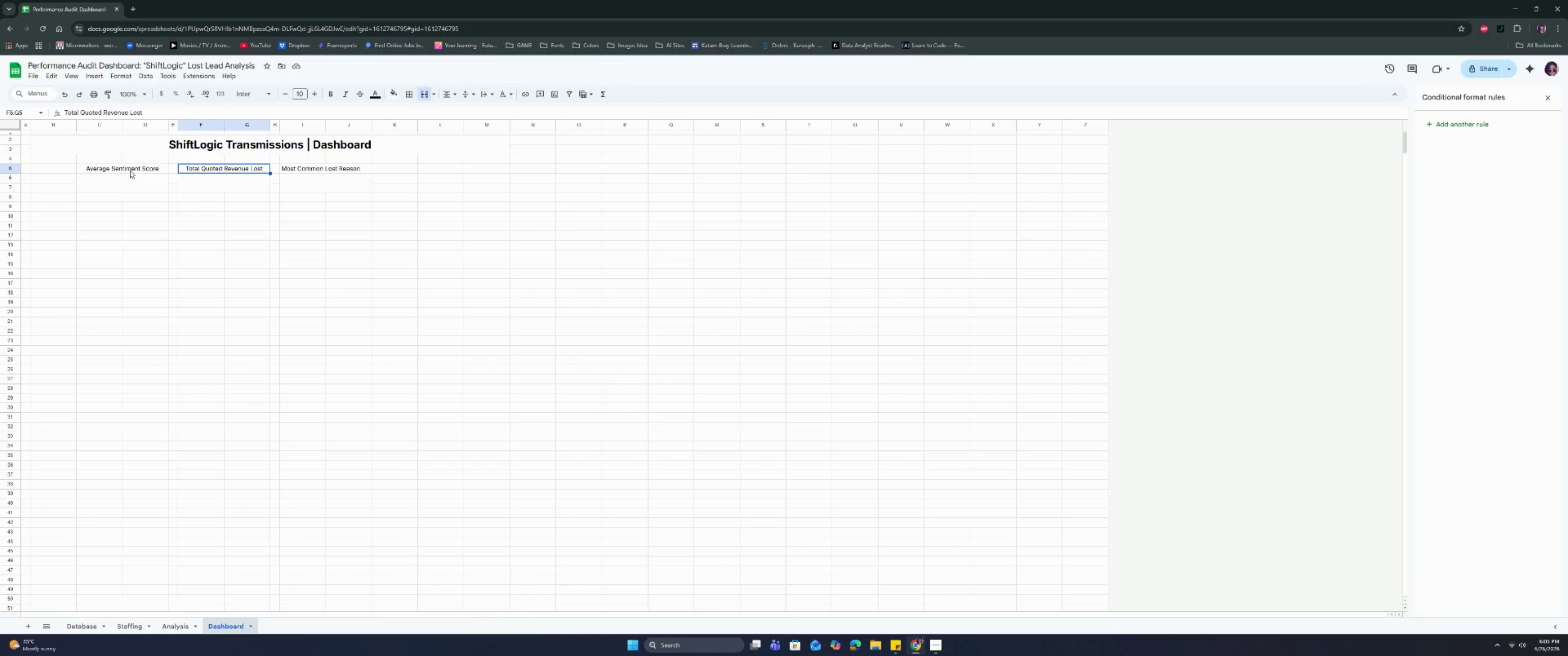 
double_click([216, 166])
 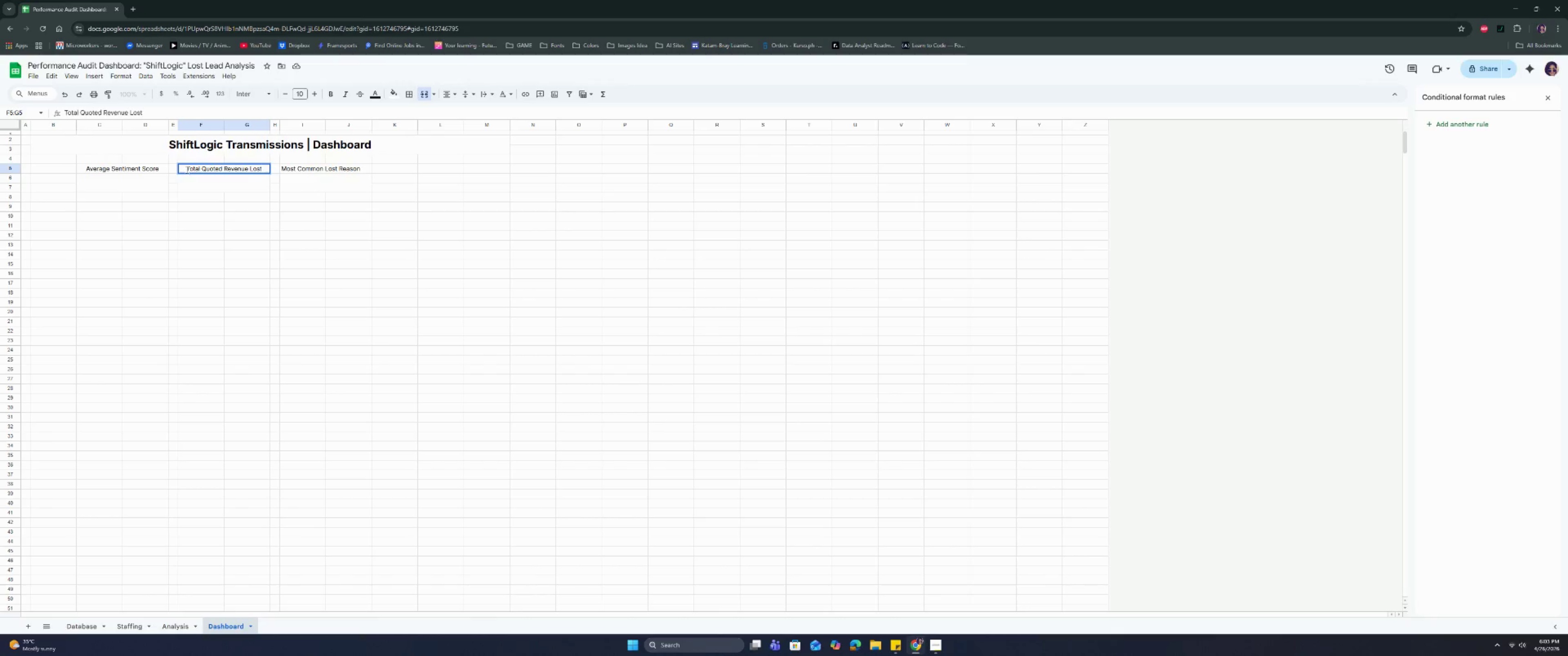 
left_click([186, 167])
 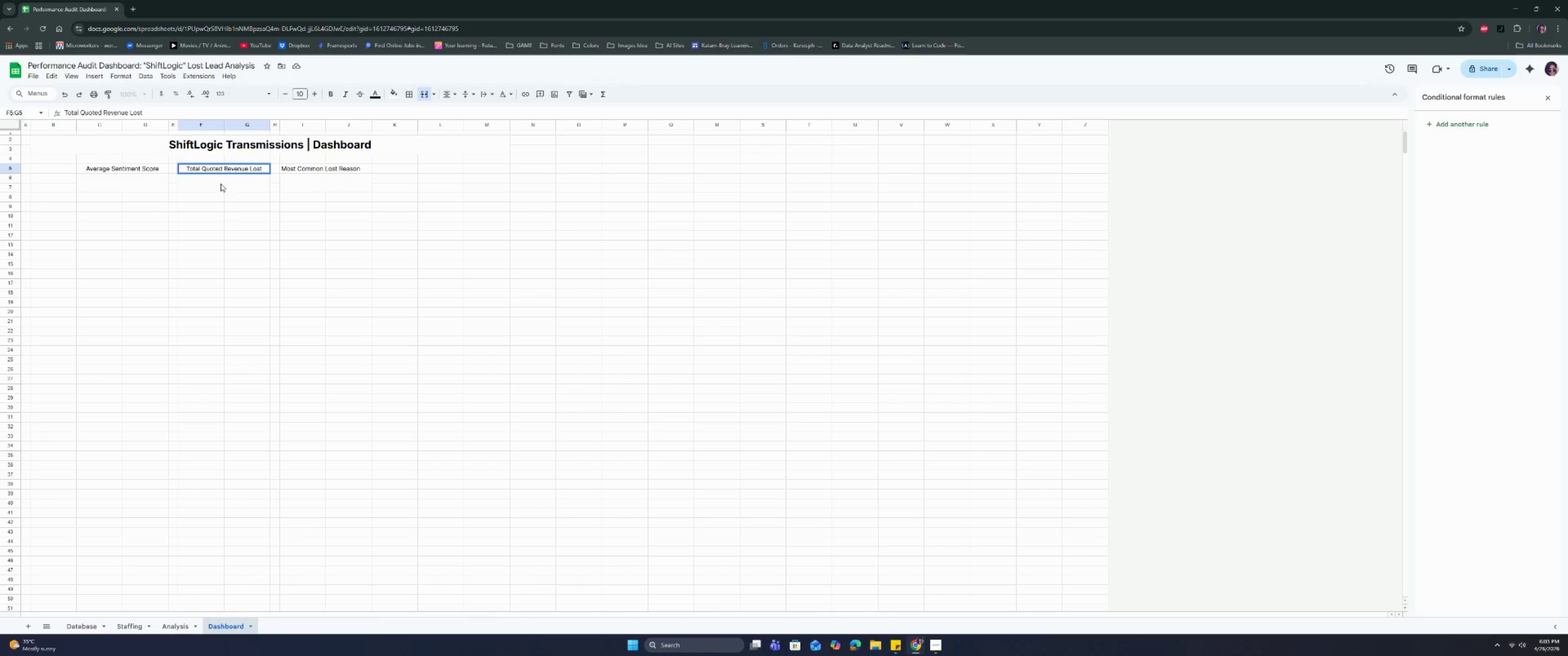 
left_click([335, 174])
 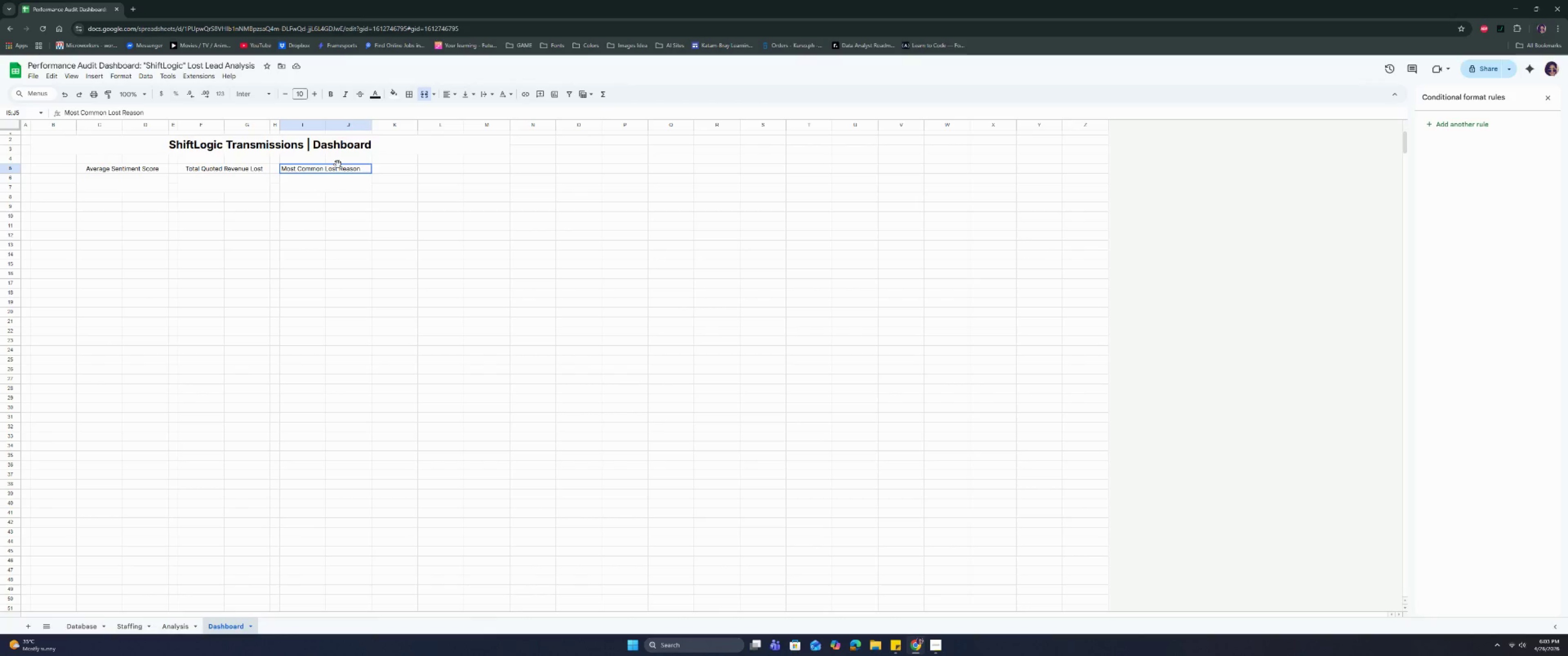 
left_click([338, 164])
 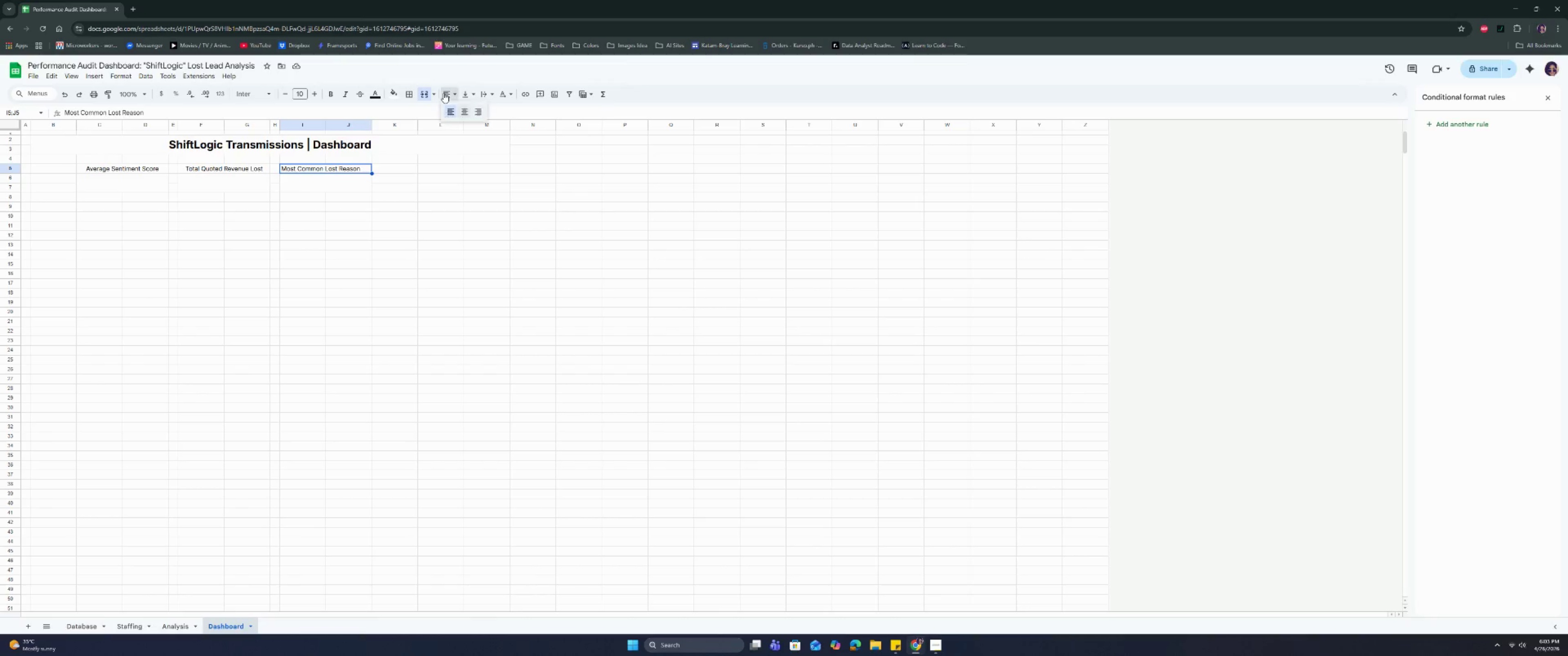 
double_click([466, 110])
 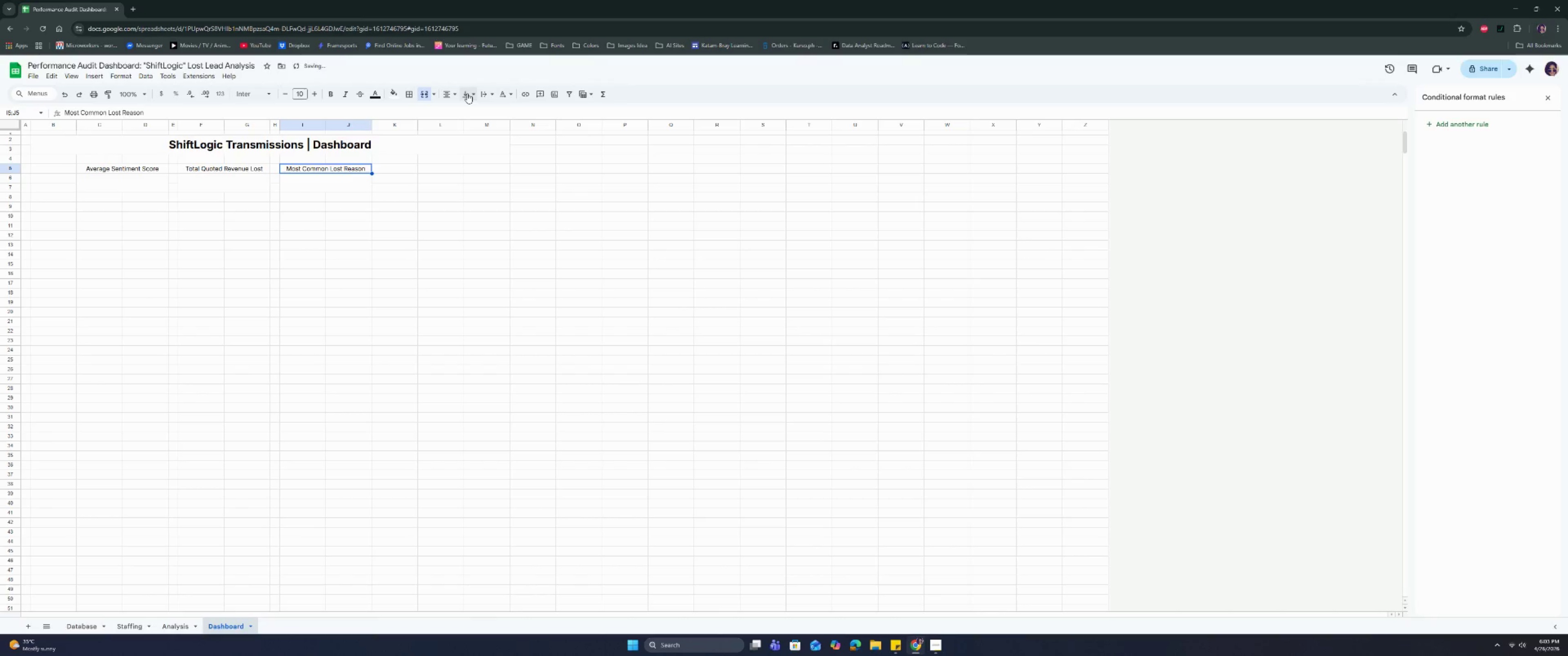 
triple_click([467, 93])
 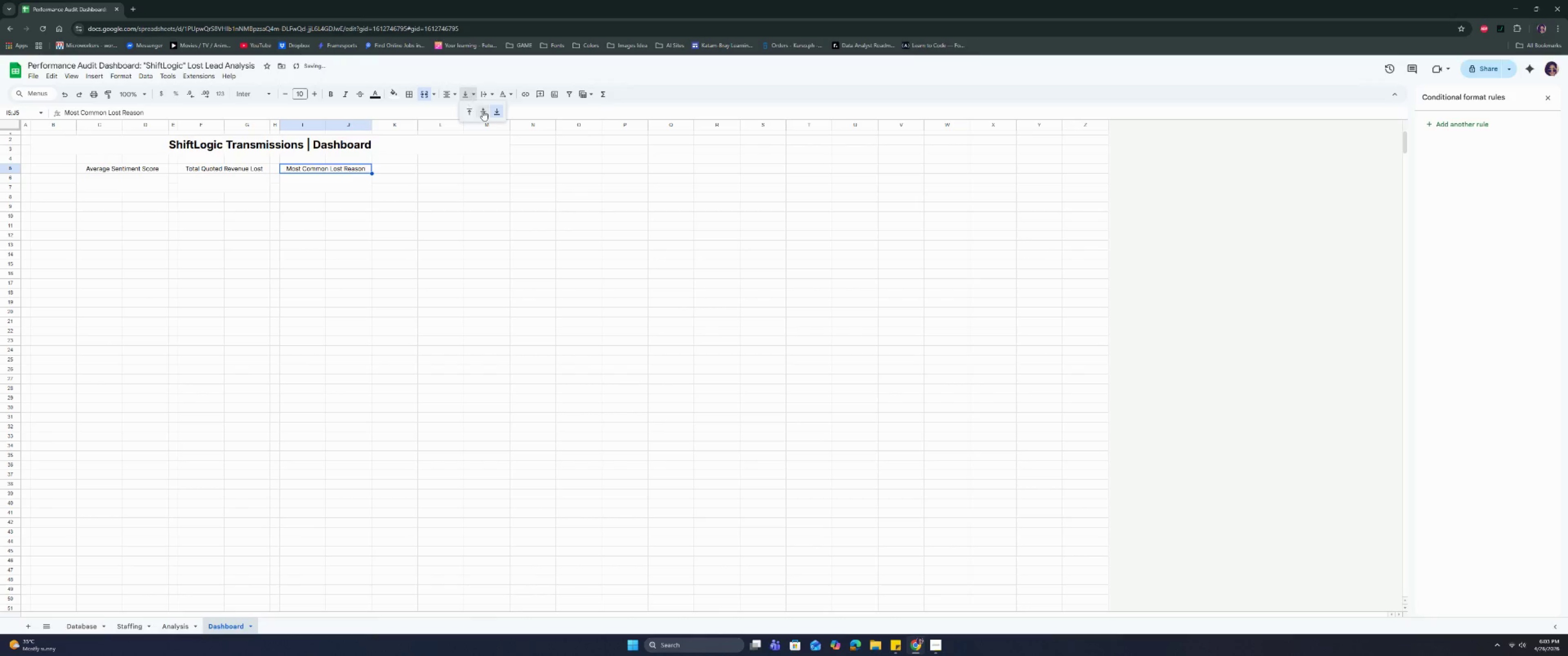 
triple_click([483, 111])
 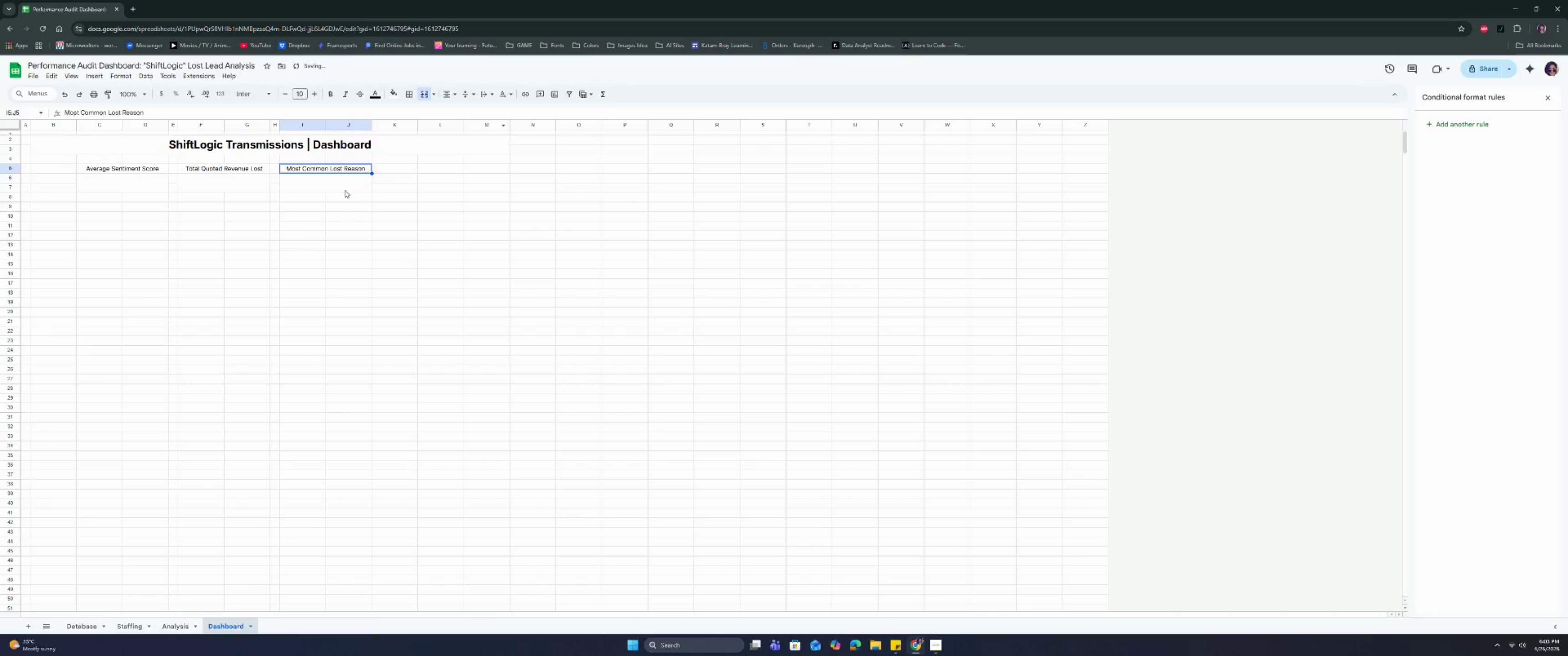 
left_click_drag(start_coordinate=[345, 190], to_coordinate=[340, 188])
 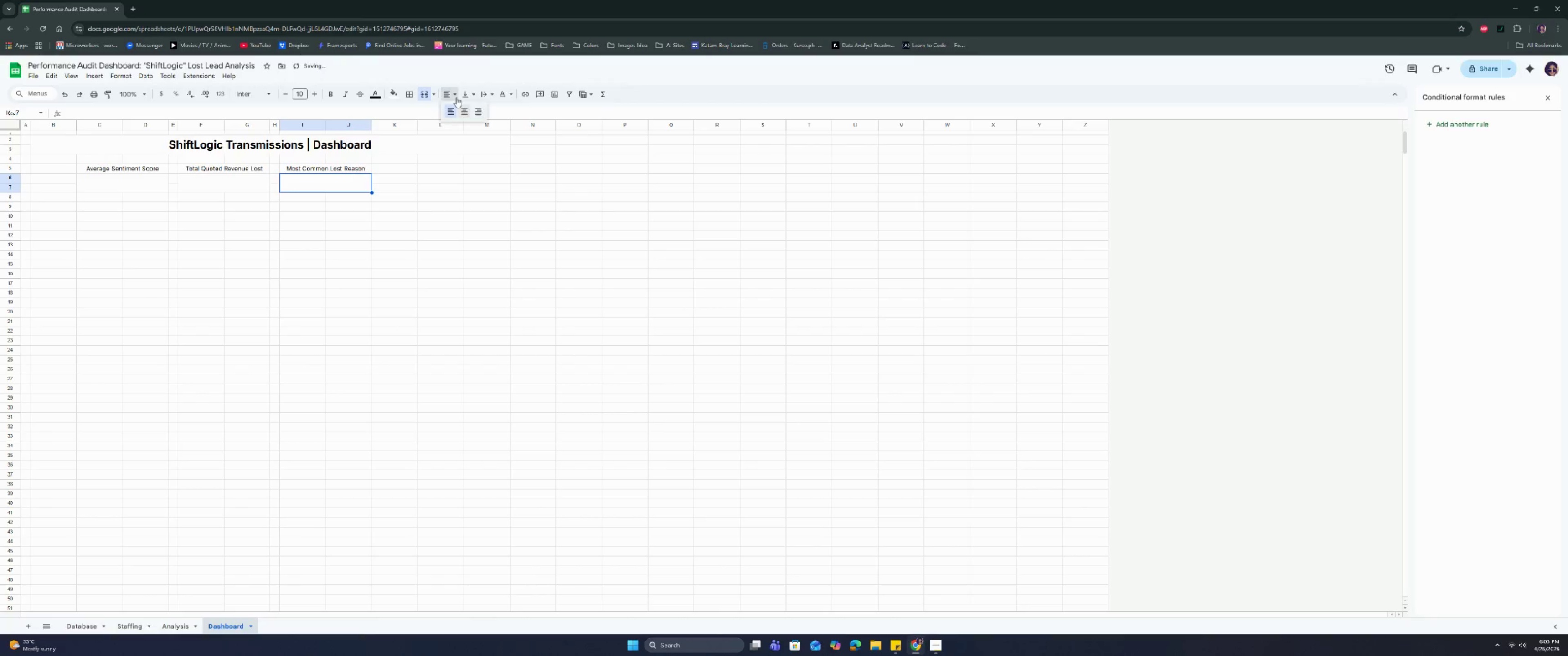 
double_click([464, 110])
 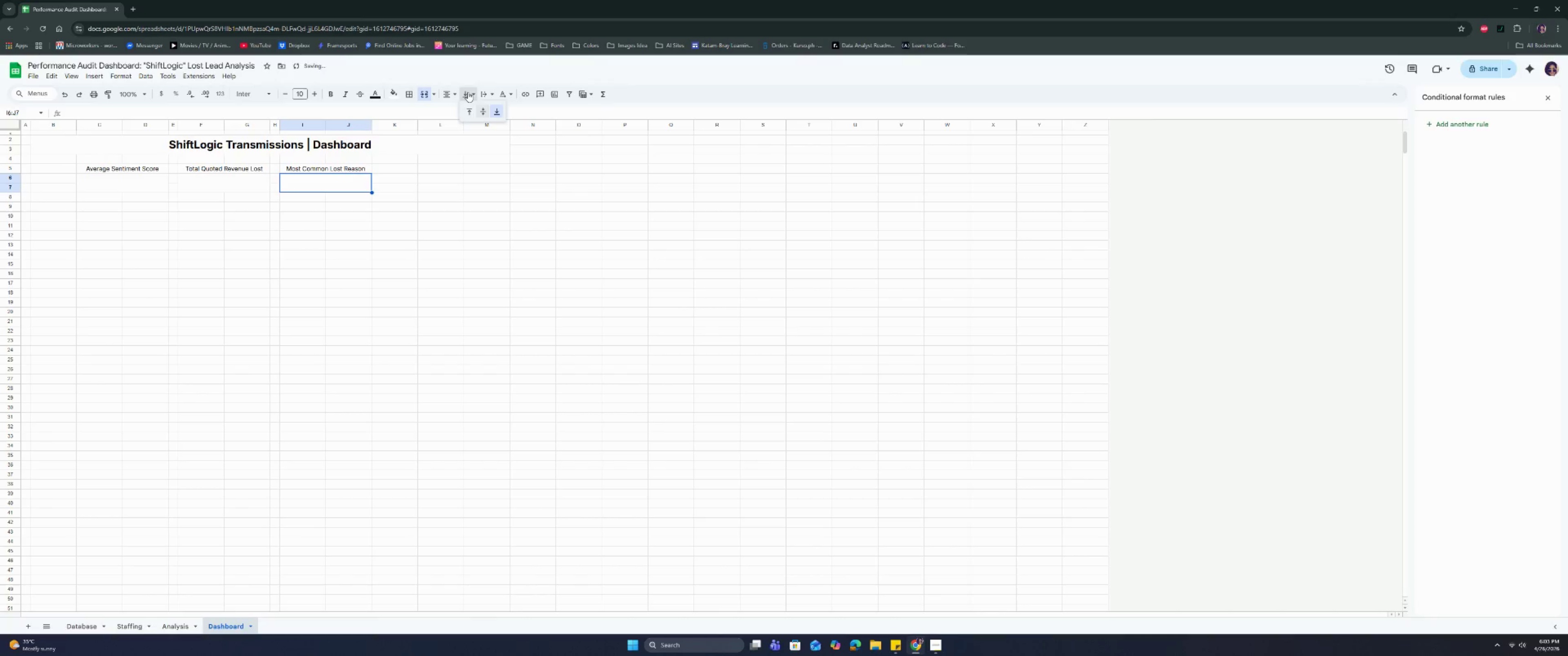 
triple_click([468, 92])
 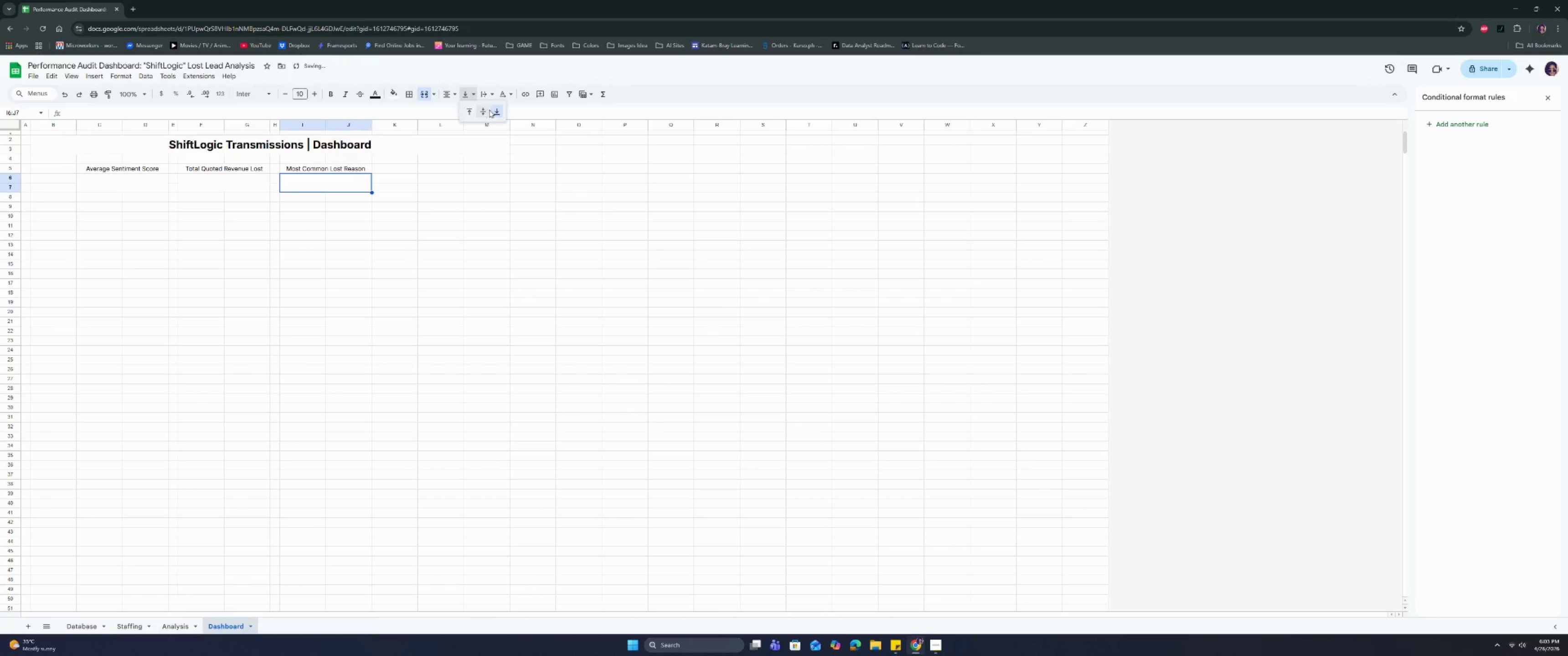 
triple_click([489, 110])
 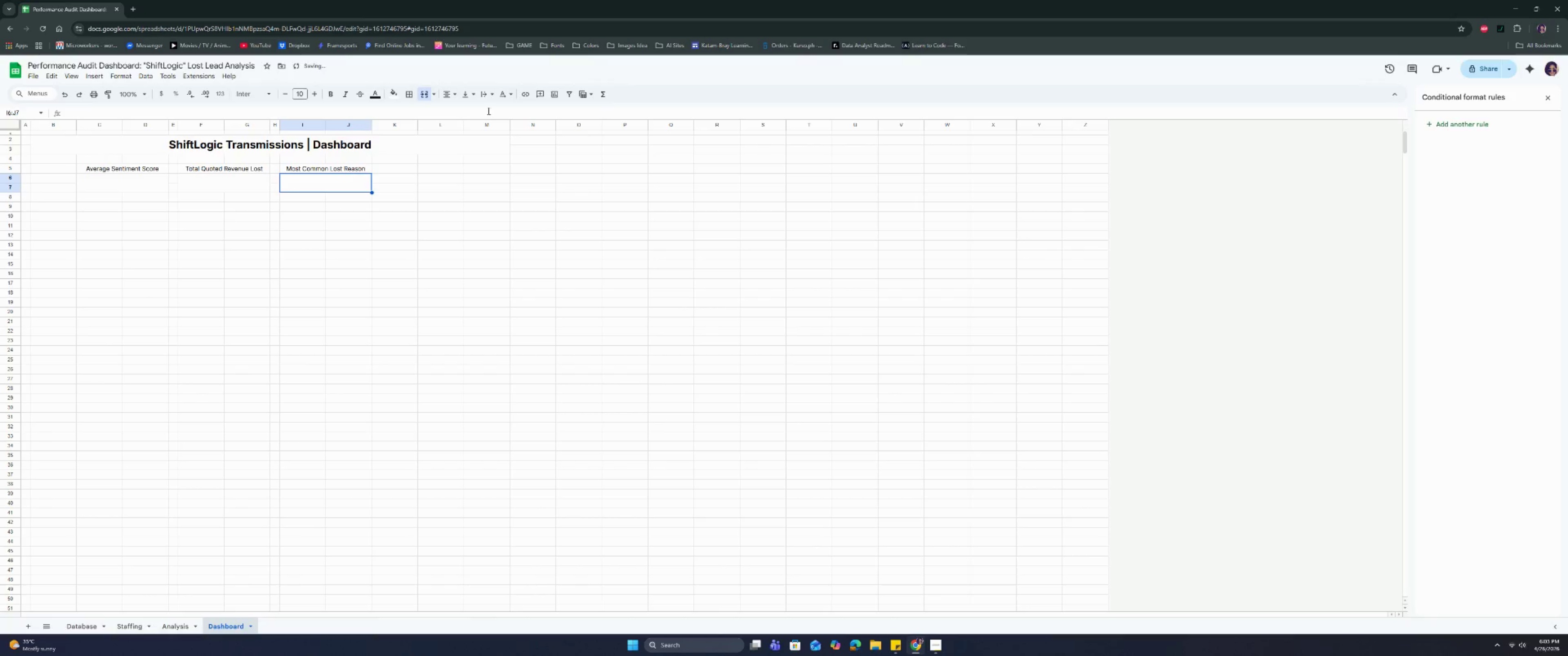 
triple_click([486, 111])
 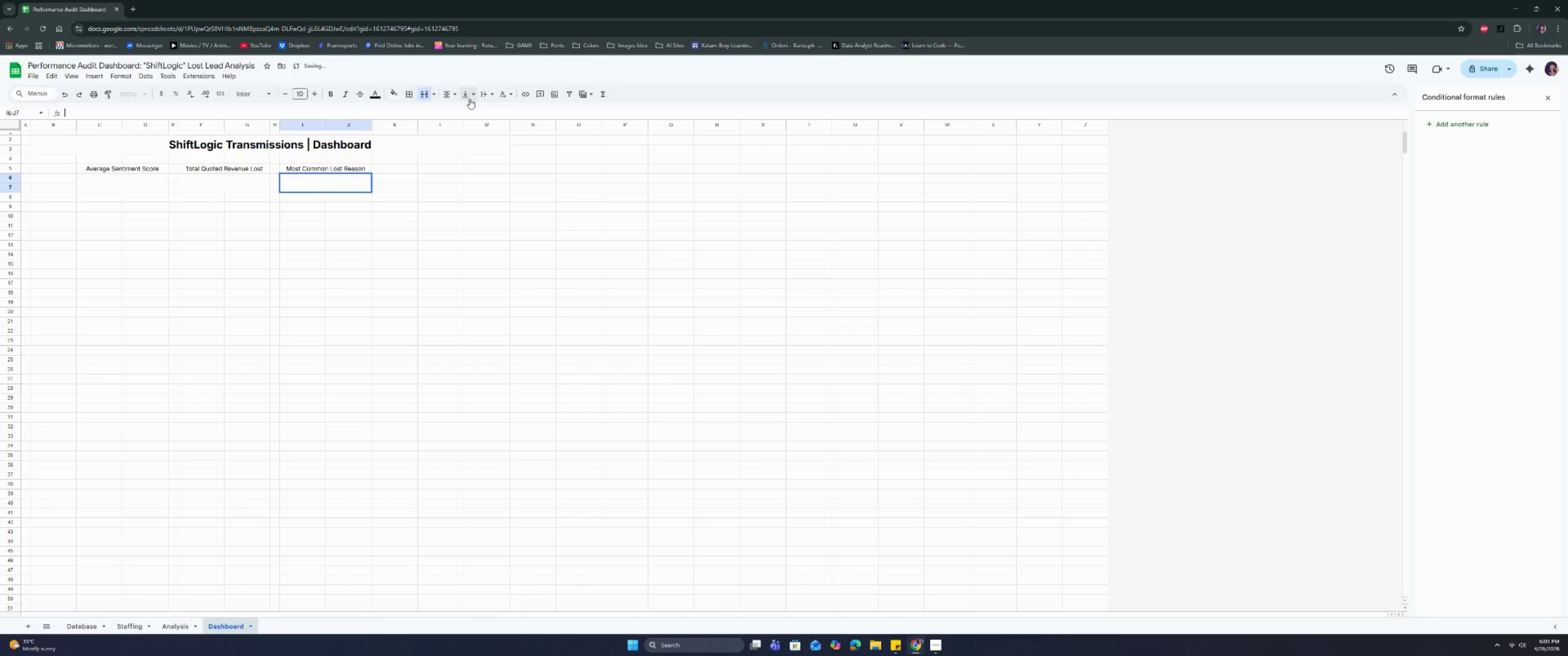 
triple_click([468, 97])
 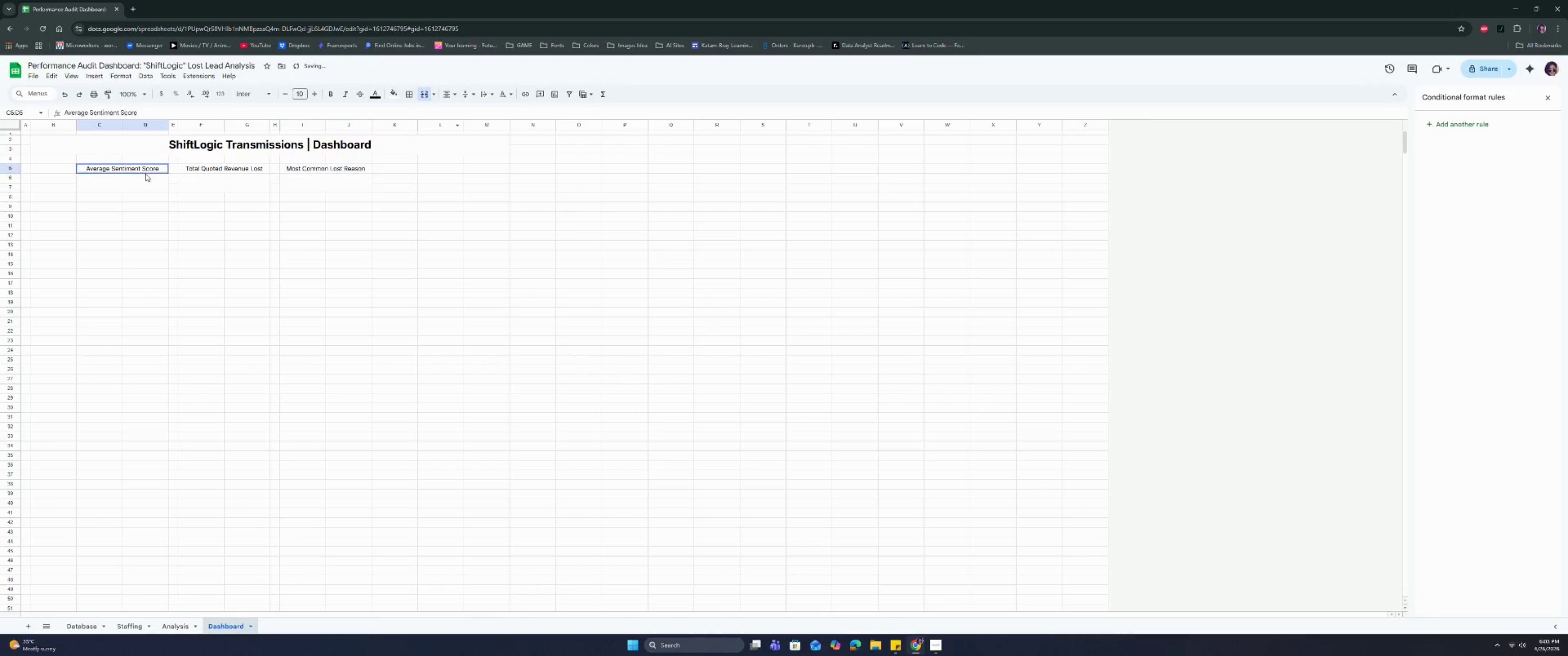 
double_click([143, 186])
 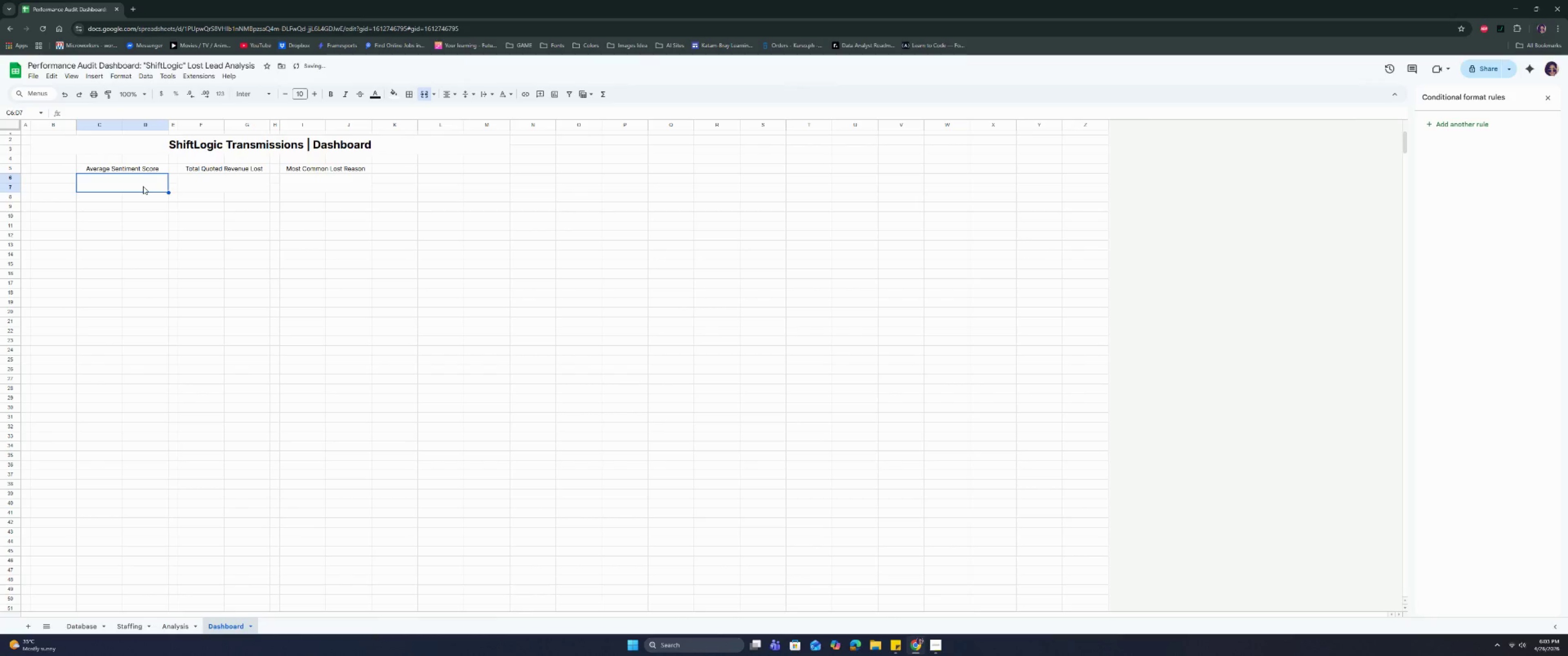 
key(Equal)
 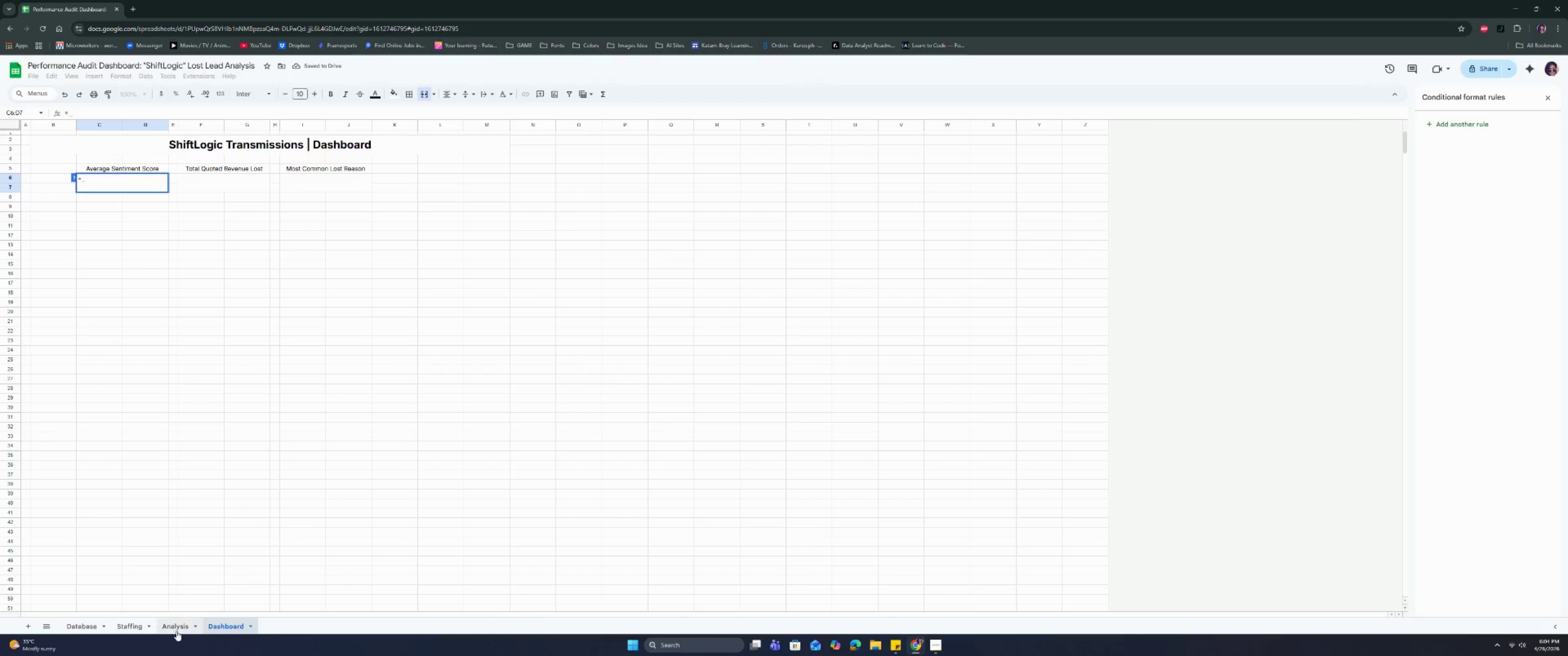 
left_click([175, 629])
 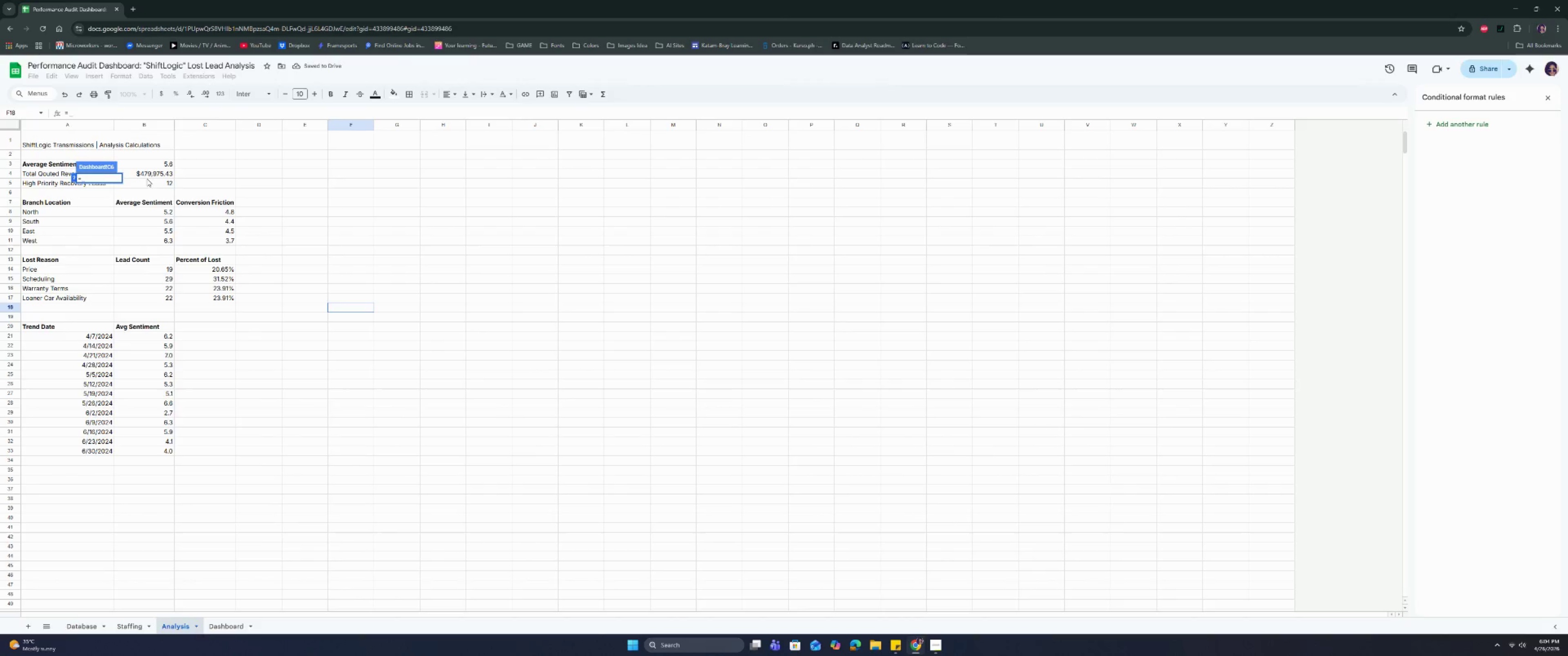 
left_click([156, 161])
 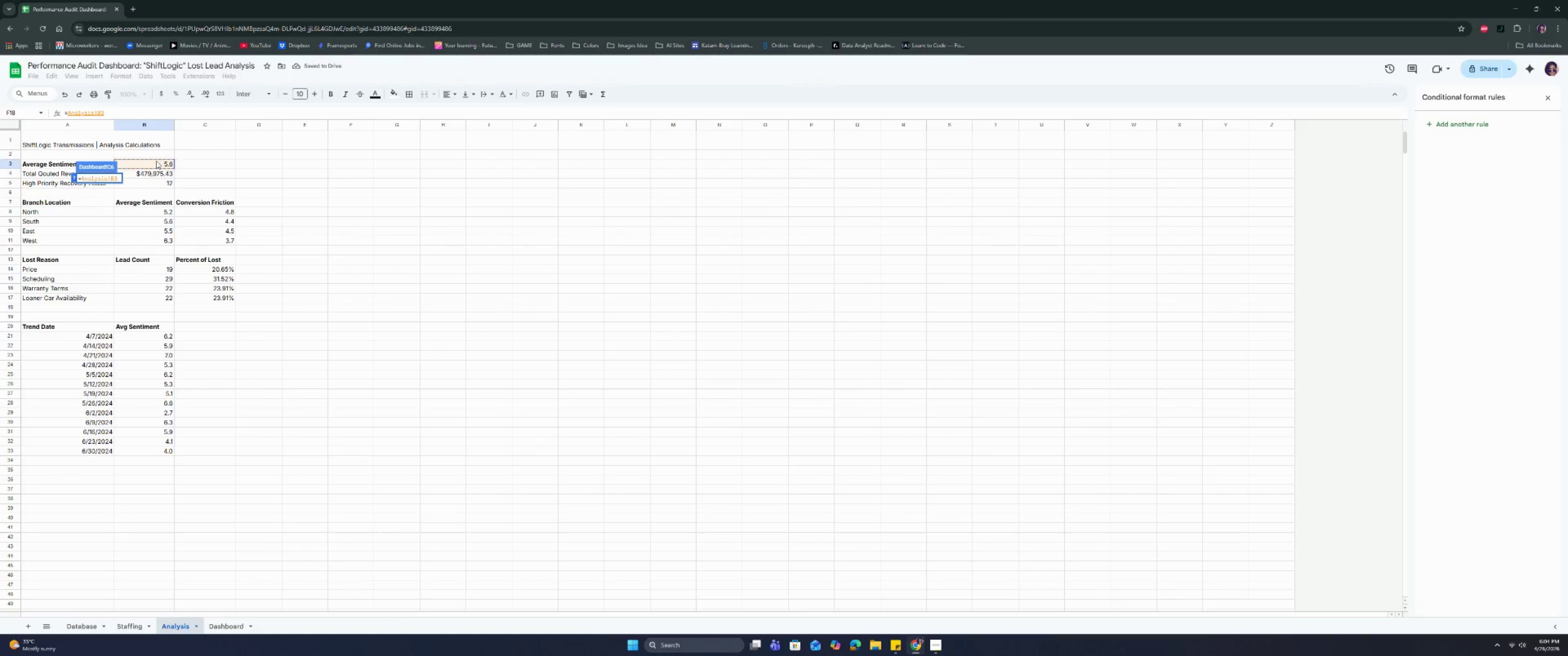 
key(Enter)
 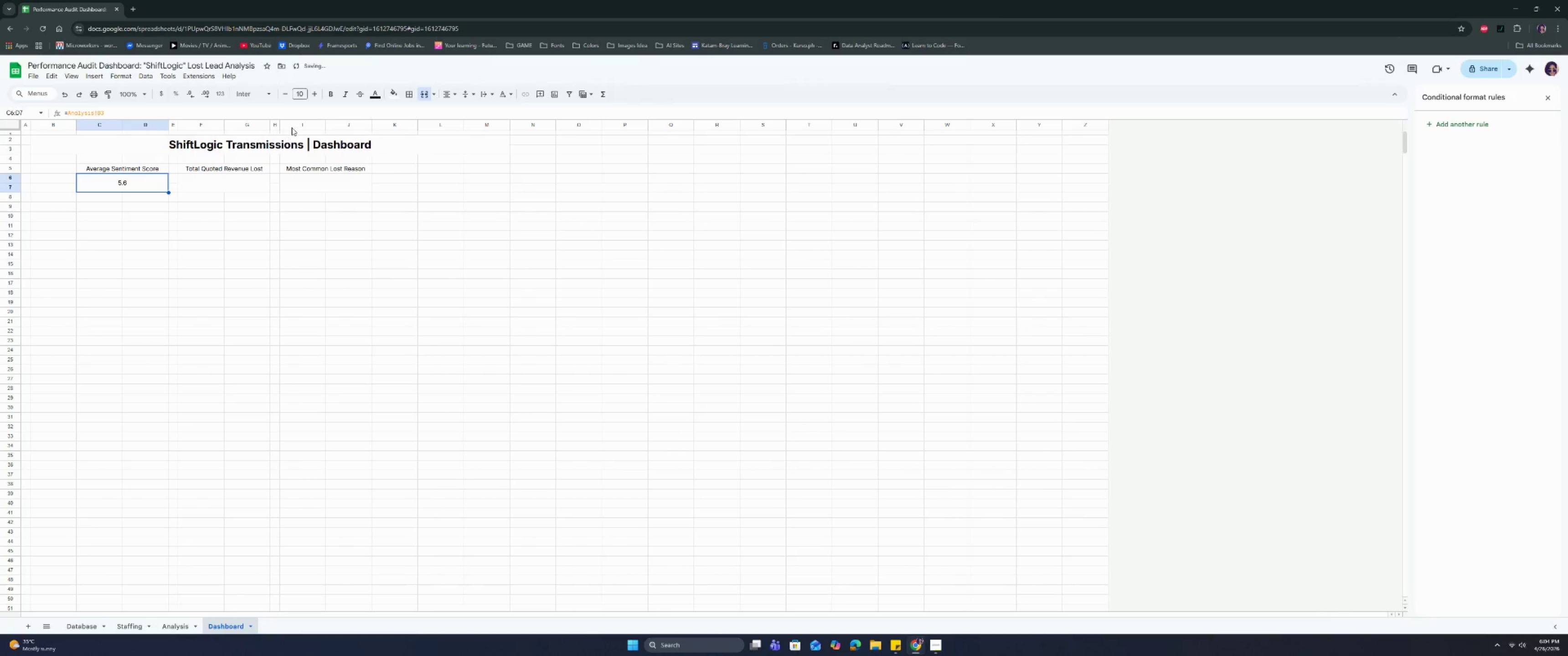 
left_click([303, 93])
 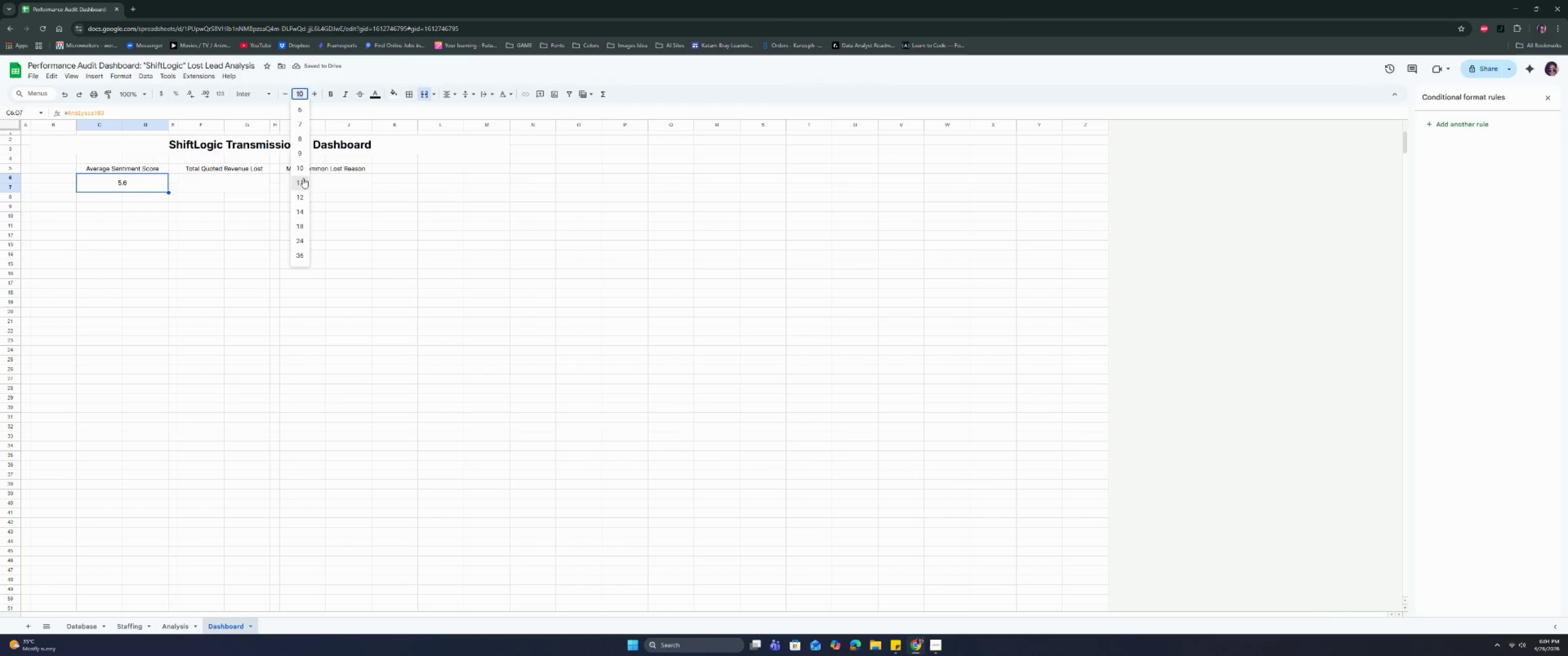 
left_click([303, 198])
 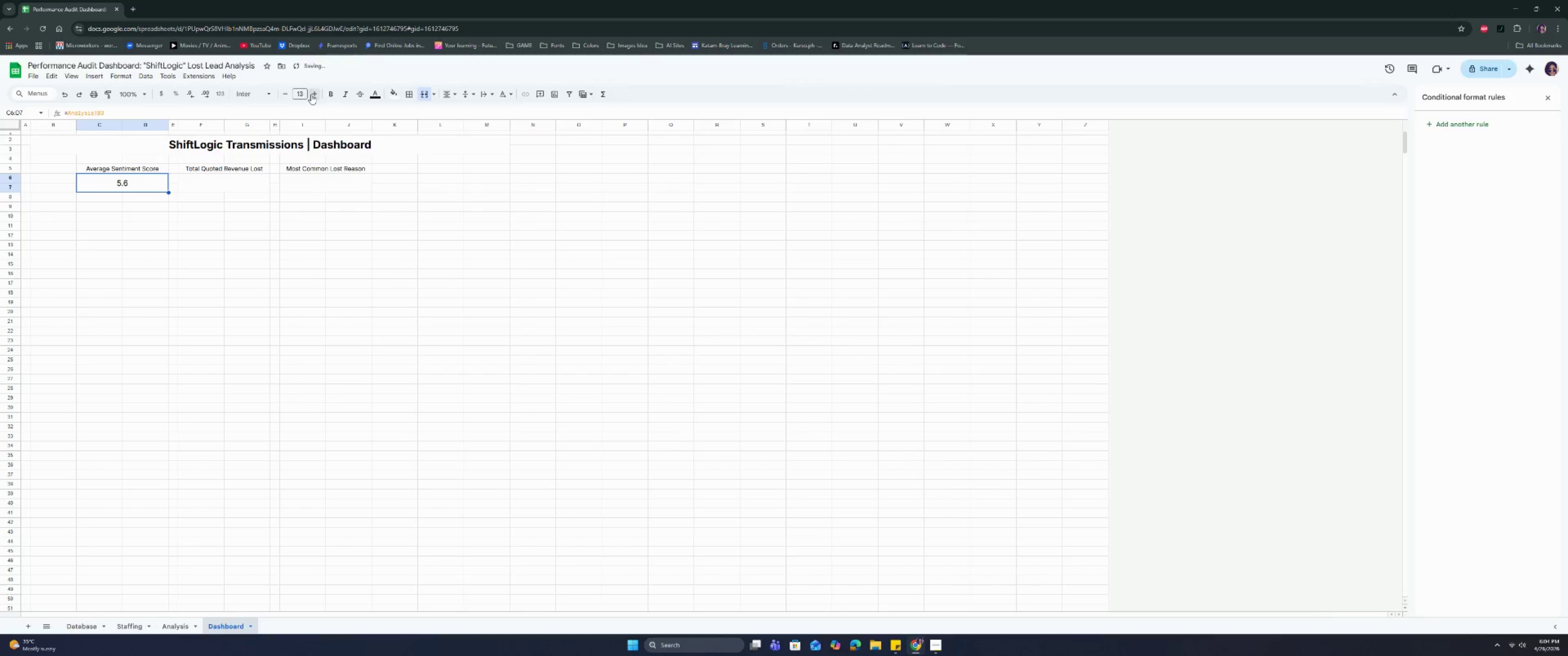 
double_click([331, 95])
 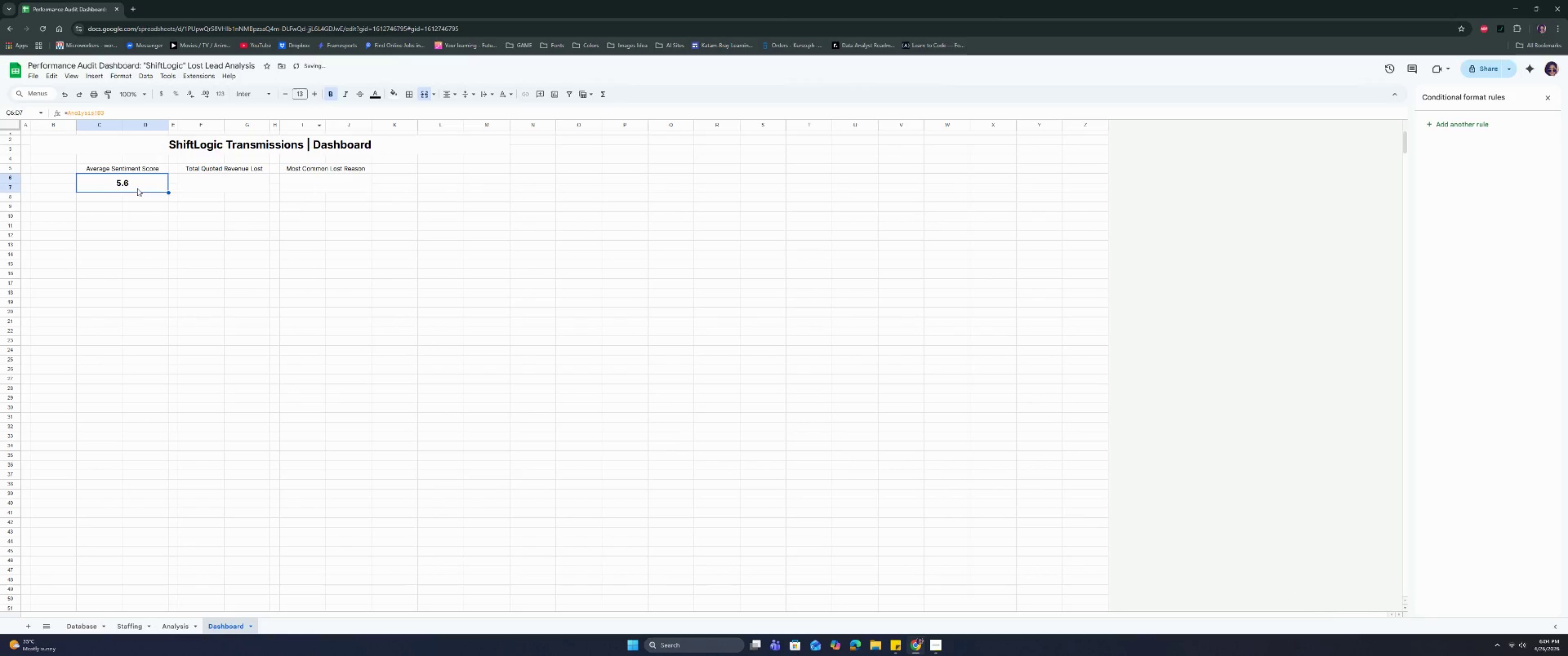 
left_click([142, 169])
 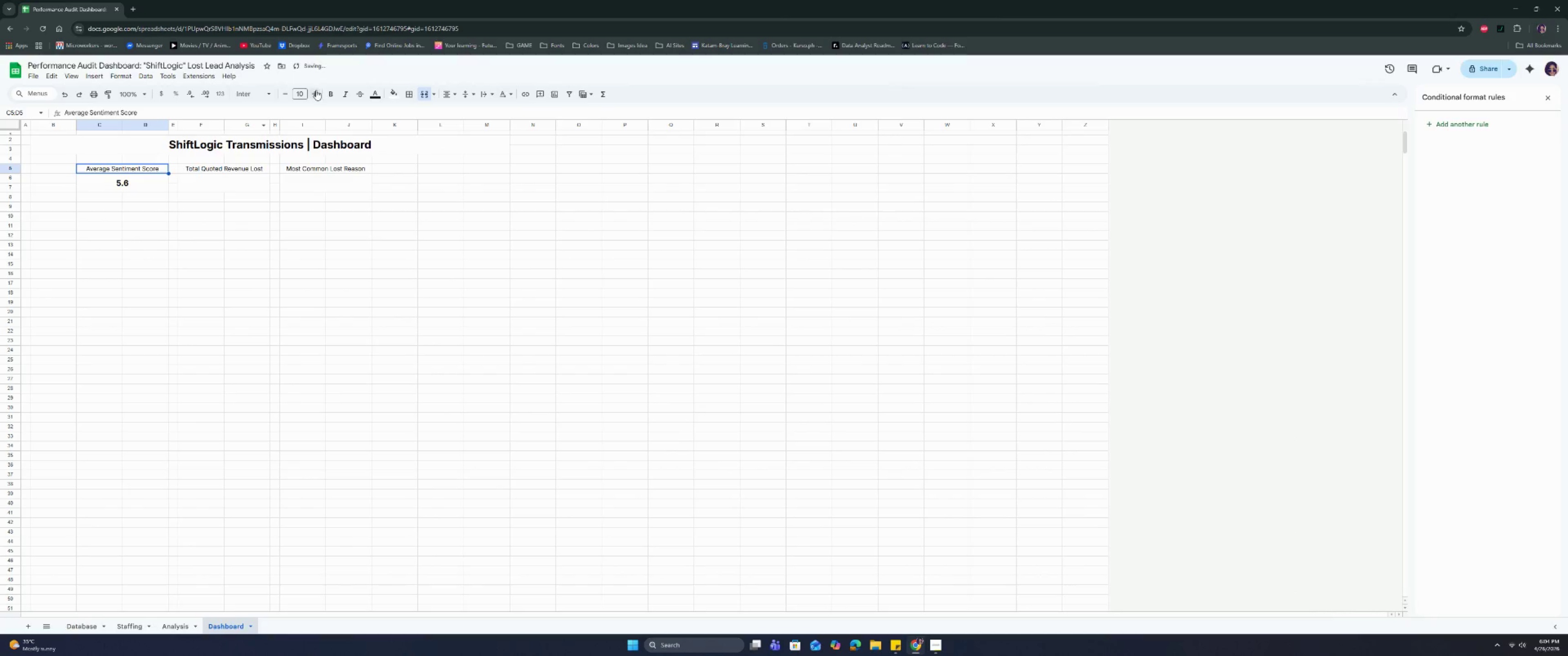 
left_click([316, 91])
 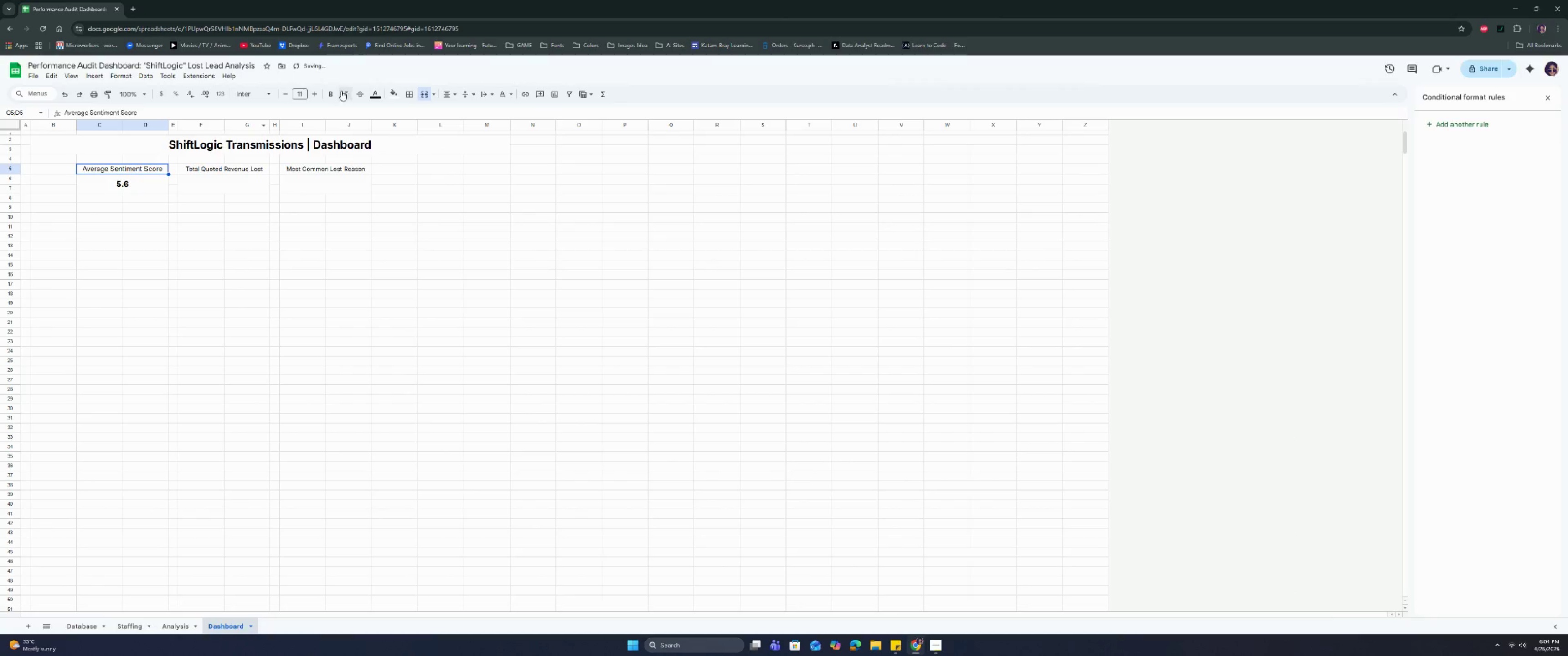 
left_click([333, 92])
 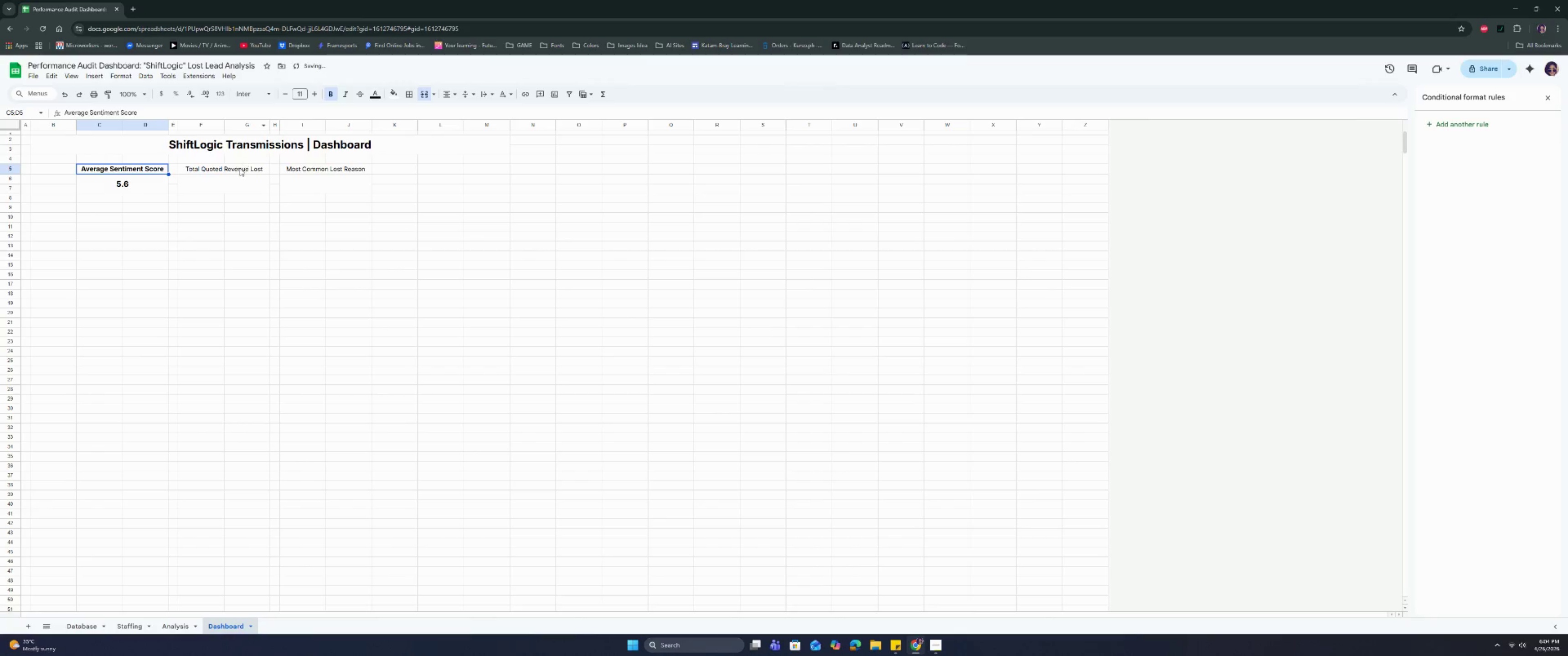 
left_click([240, 170])
 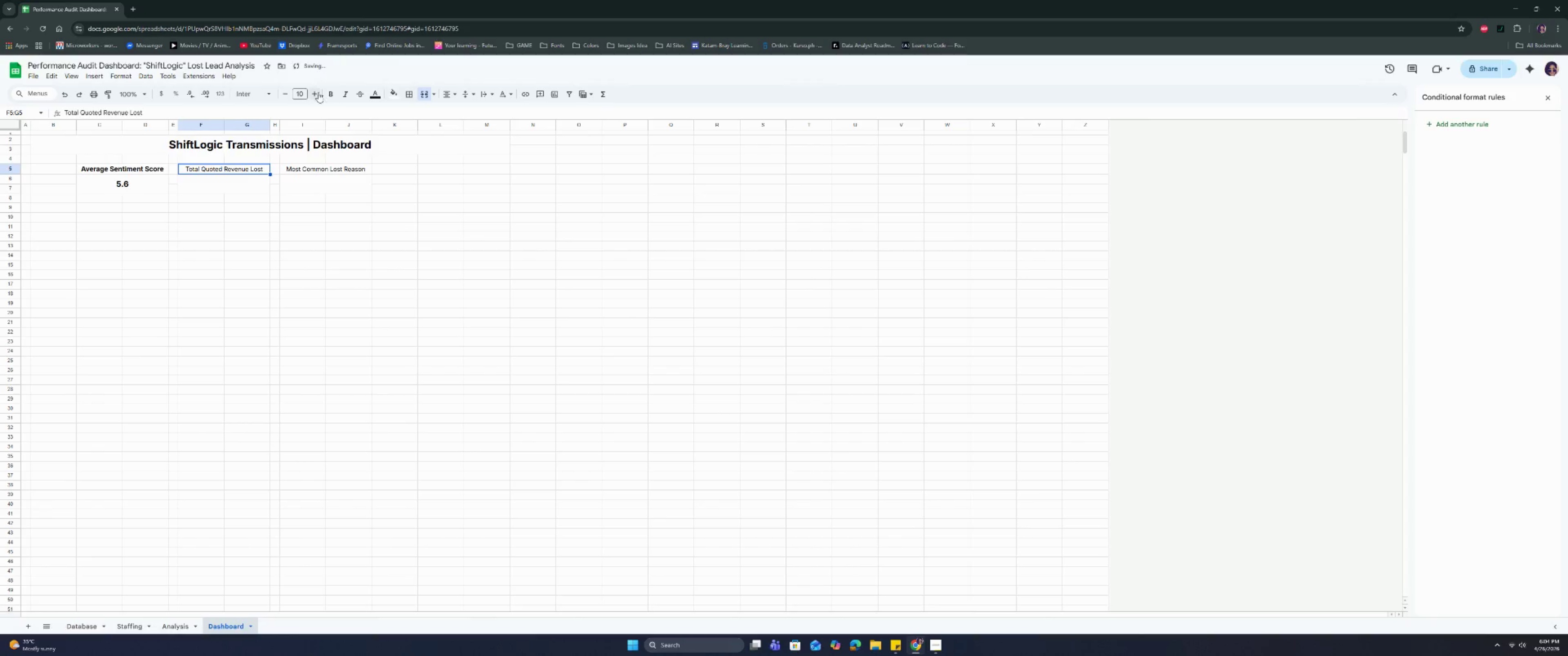 
left_click([315, 92])
 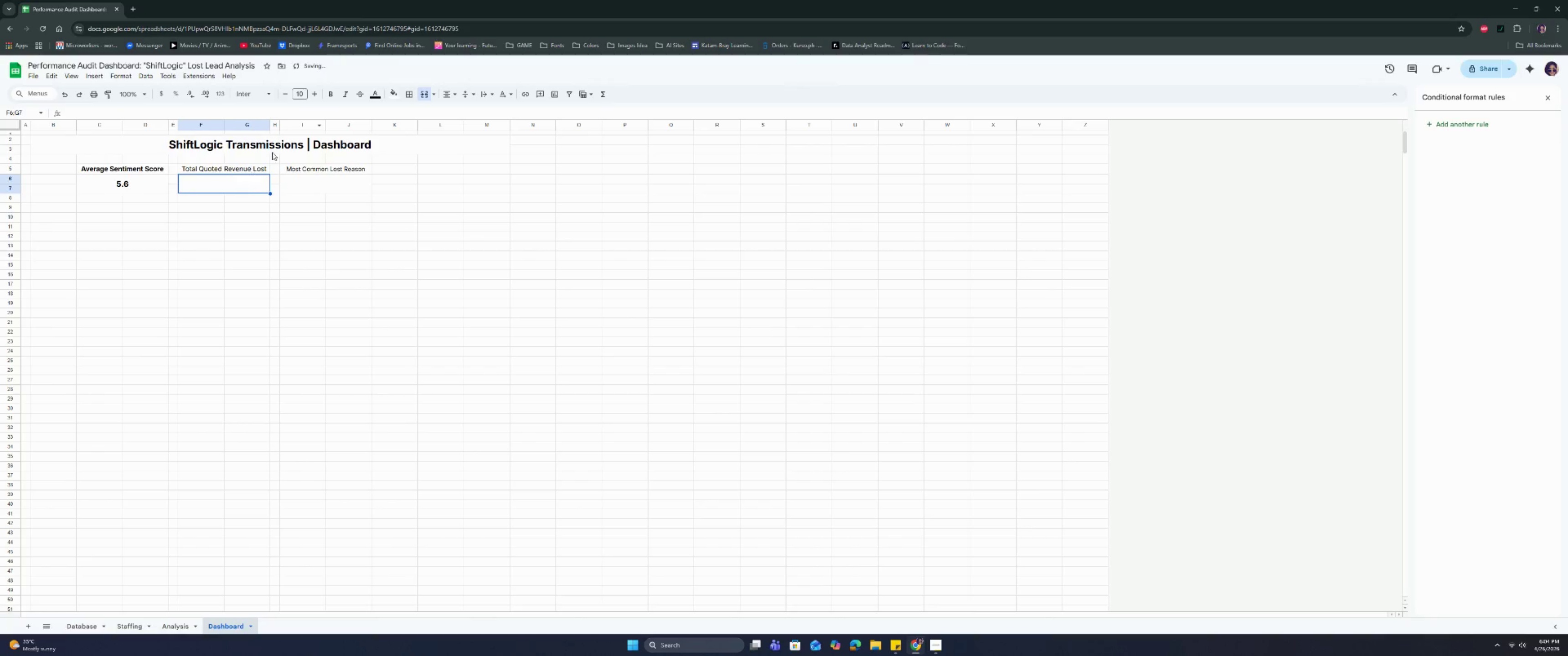 
left_click([253, 167])
 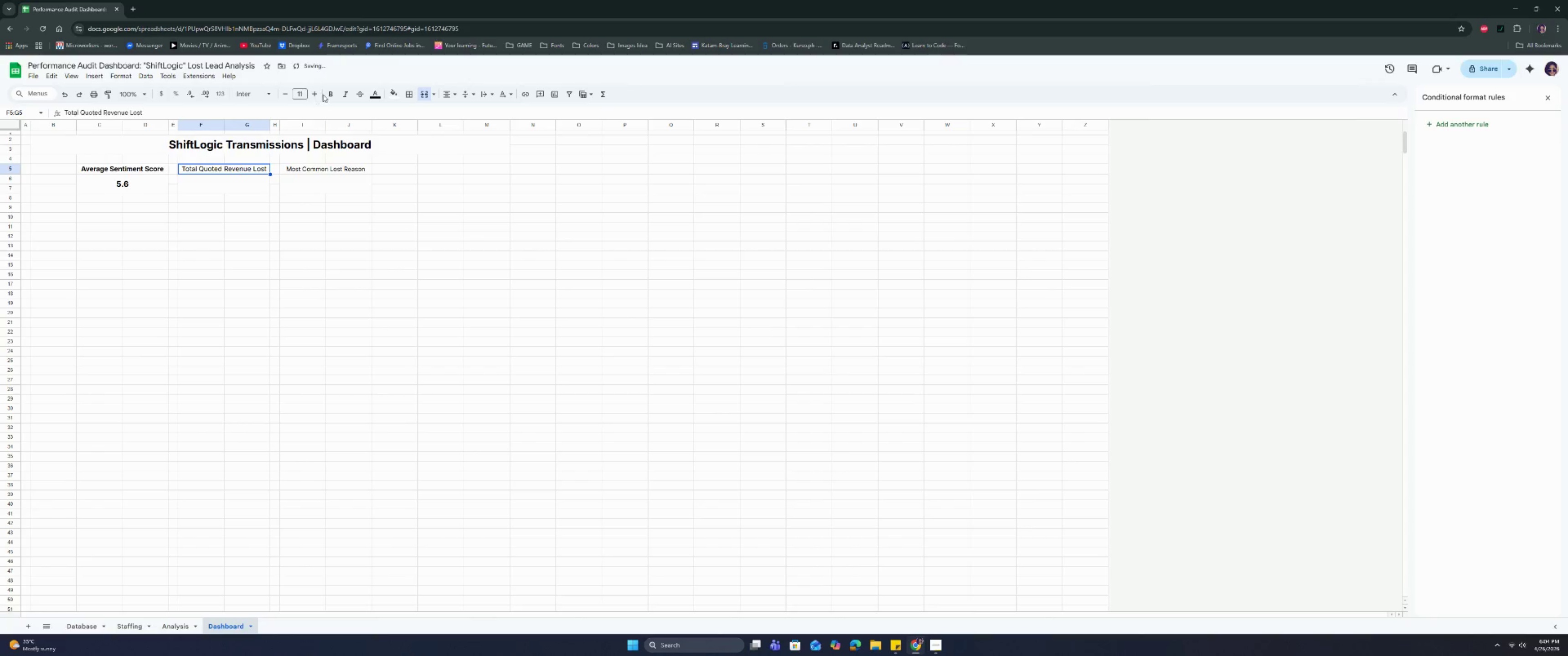 
left_click([331, 92])
 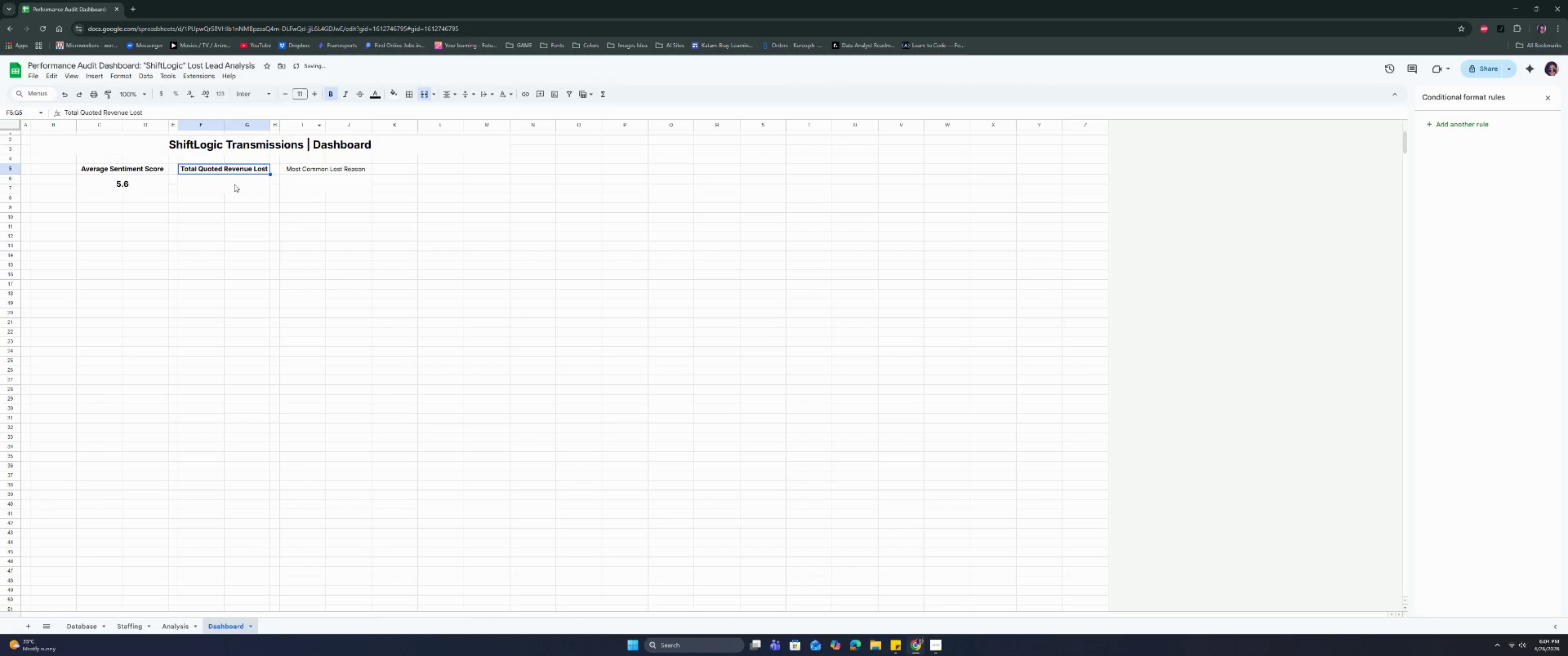 
left_click([234, 184])
 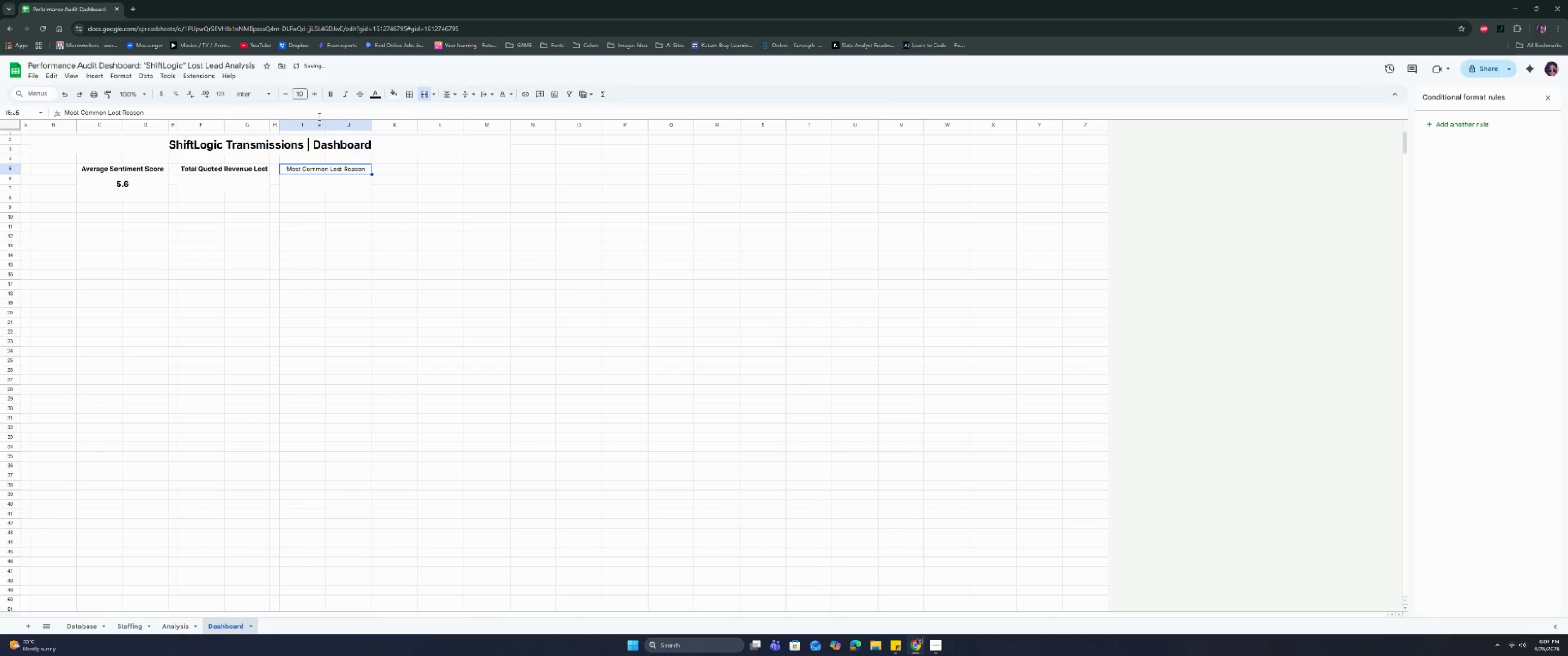 
left_click([316, 97])
 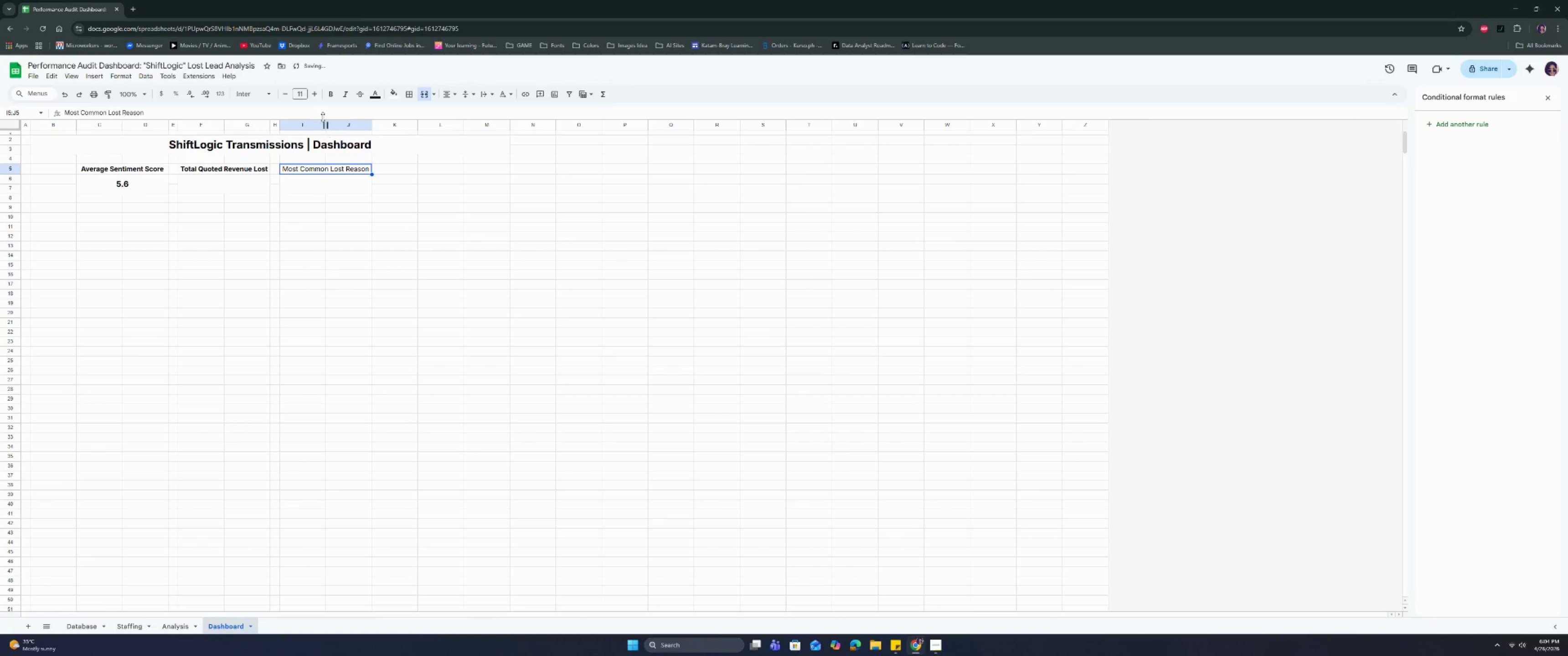 
left_click([328, 96])
 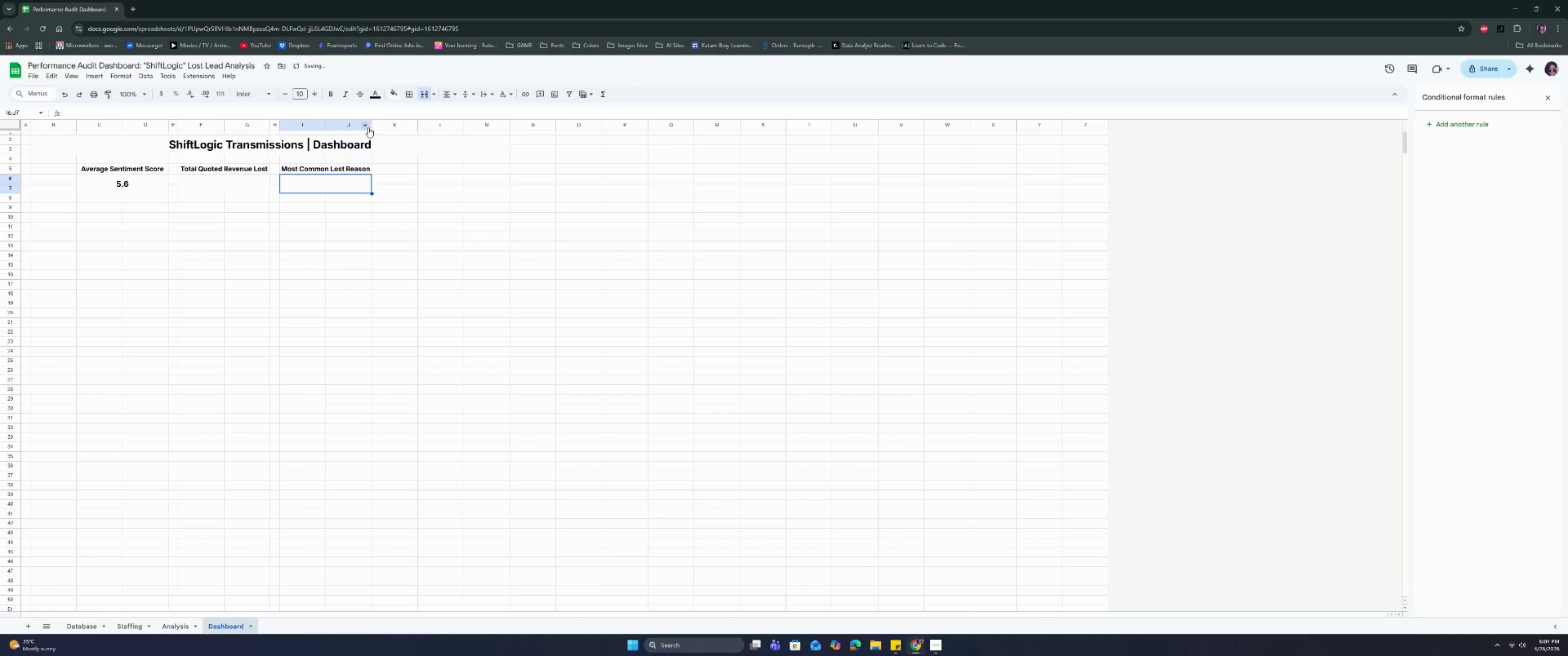 
left_click_drag(start_coordinate=[373, 123], to_coordinate=[376, 125])
 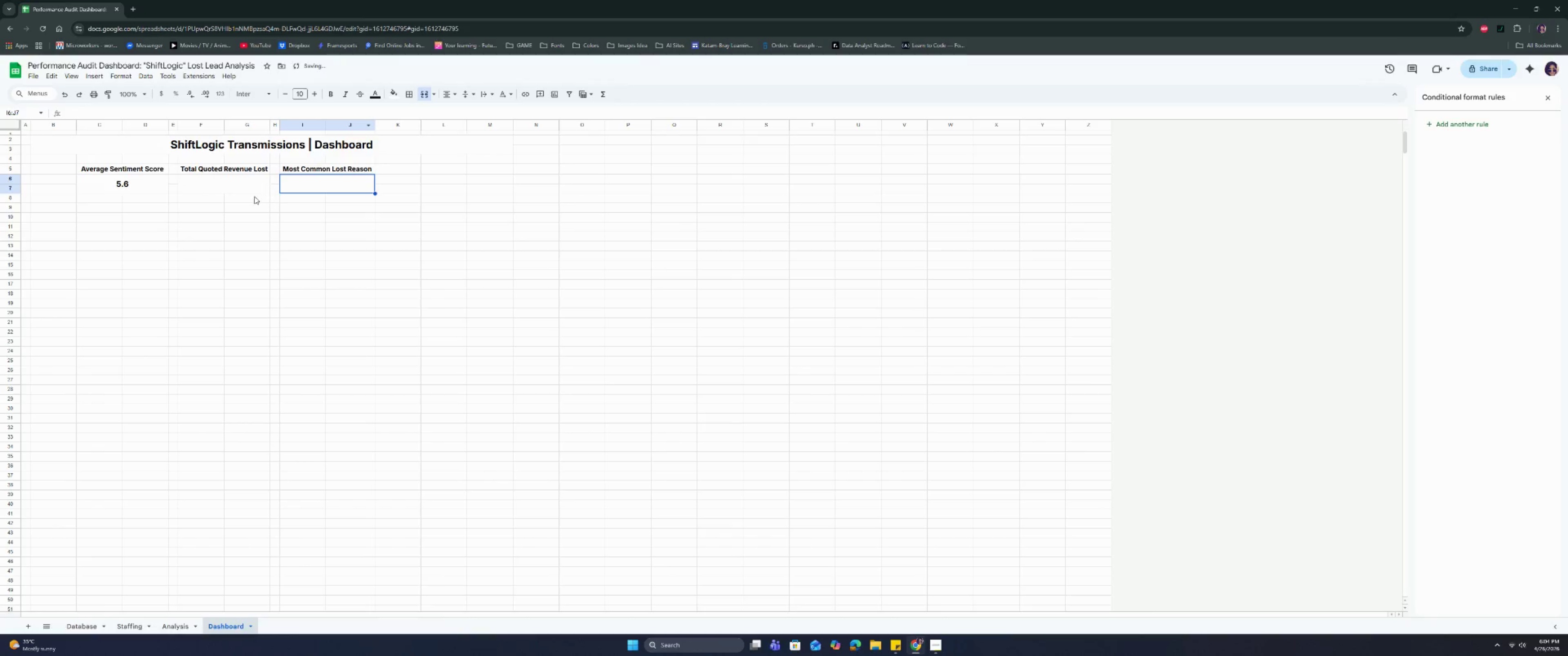 
left_click([215, 186])
 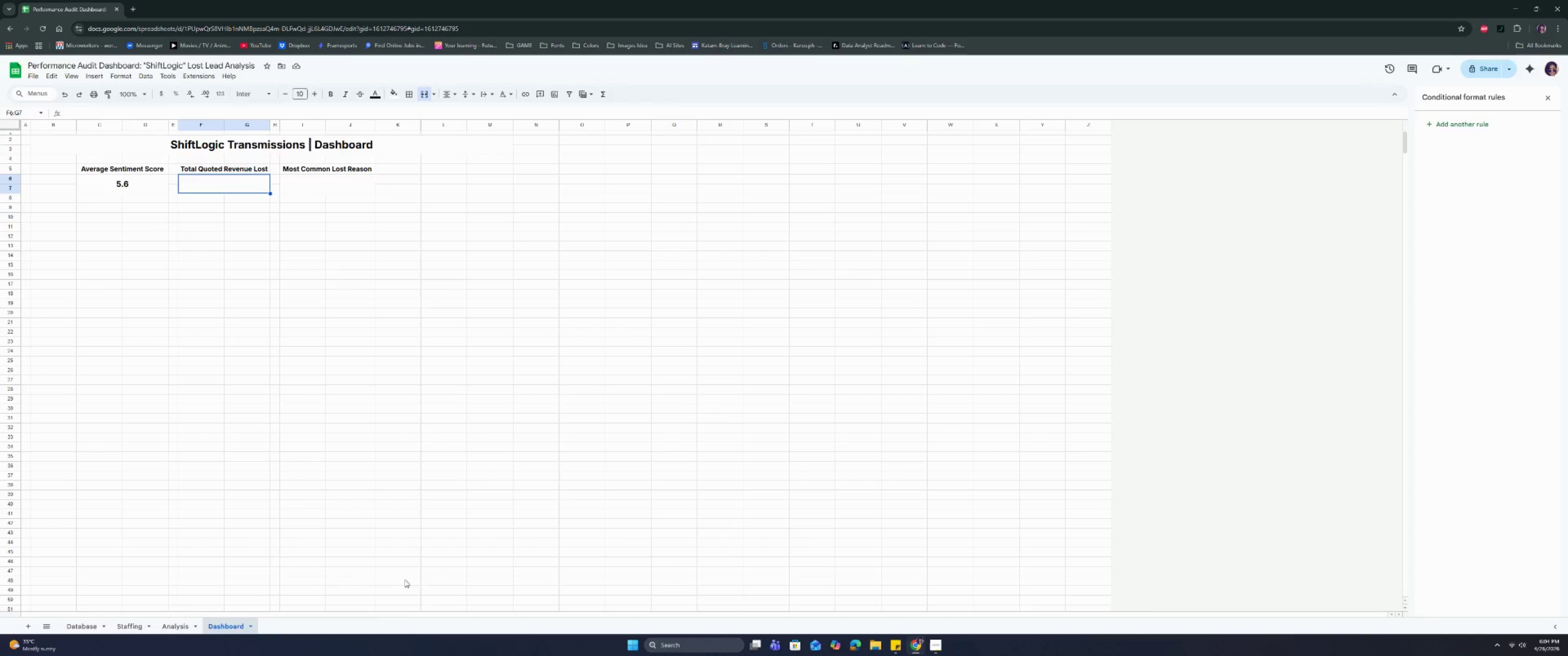 
wait(7.75)
 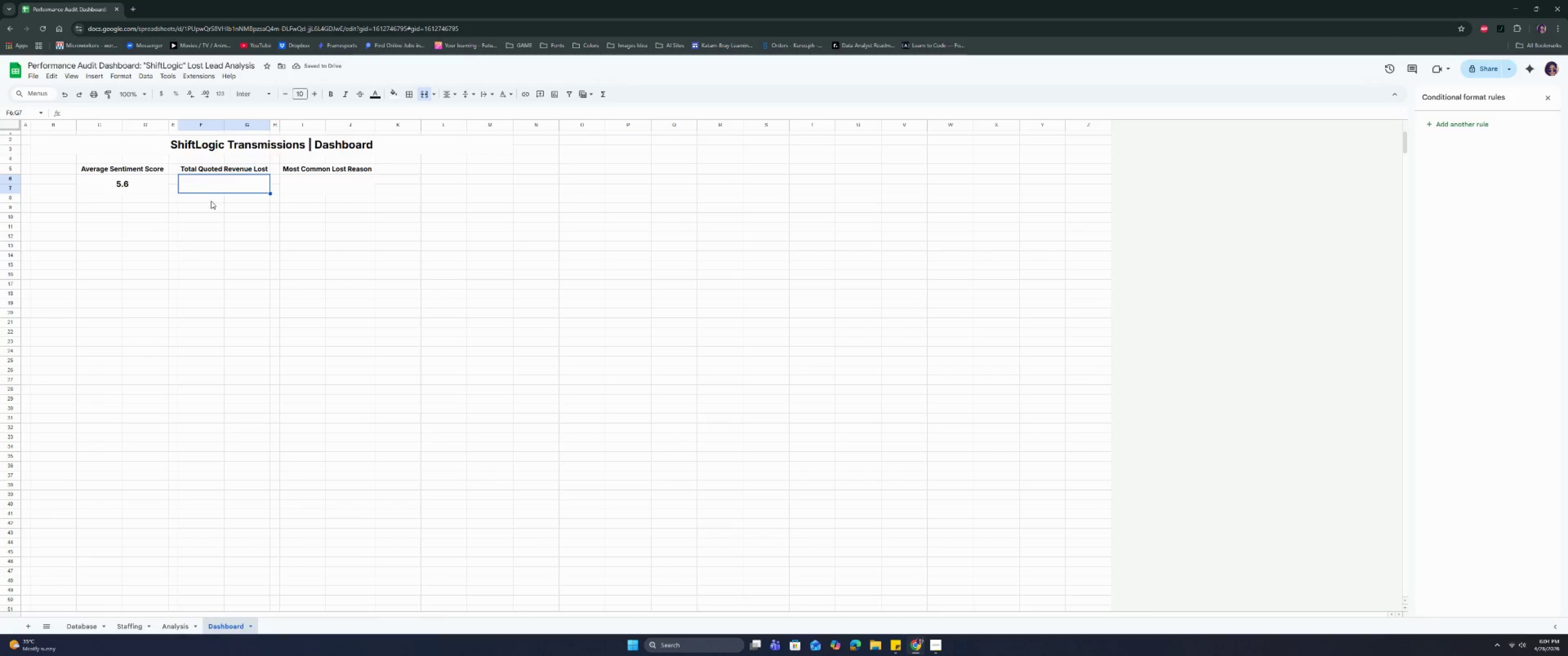 
left_click([173, 622])
 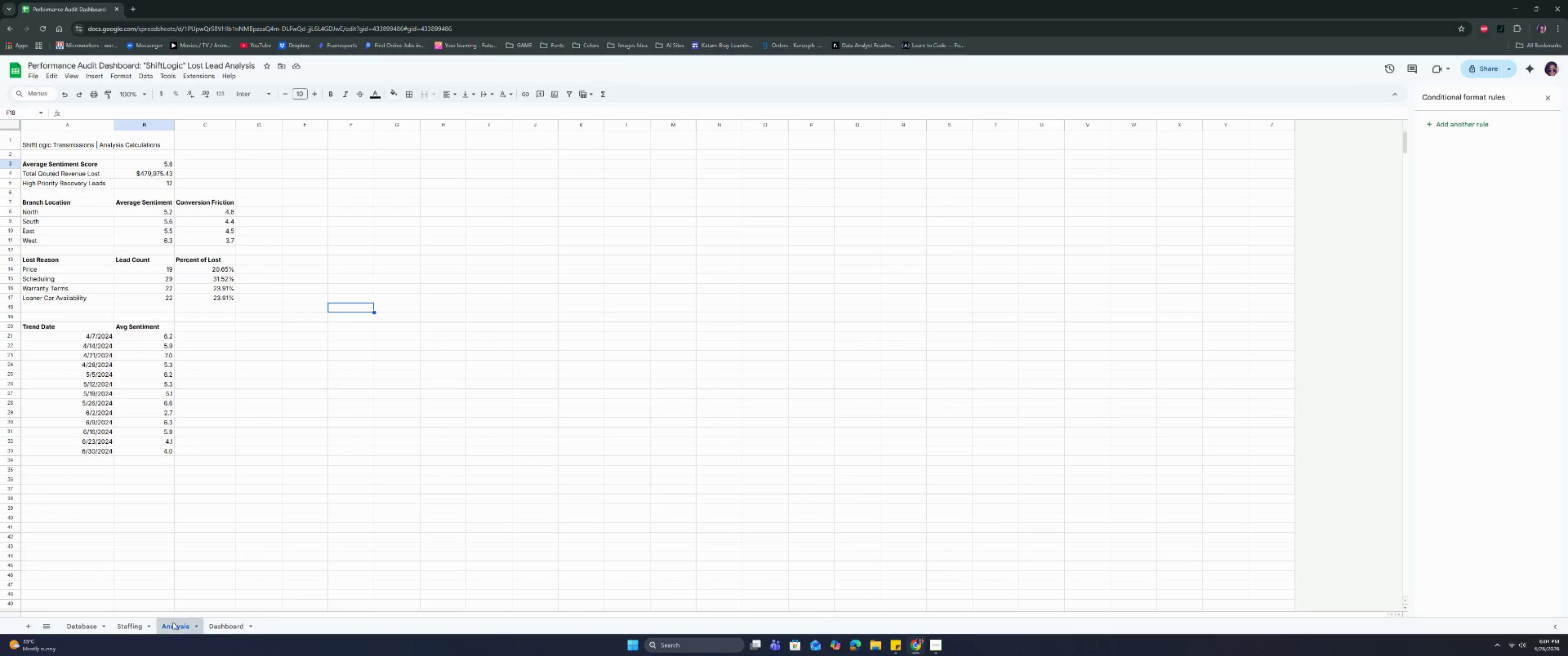 
left_click([226, 620])
 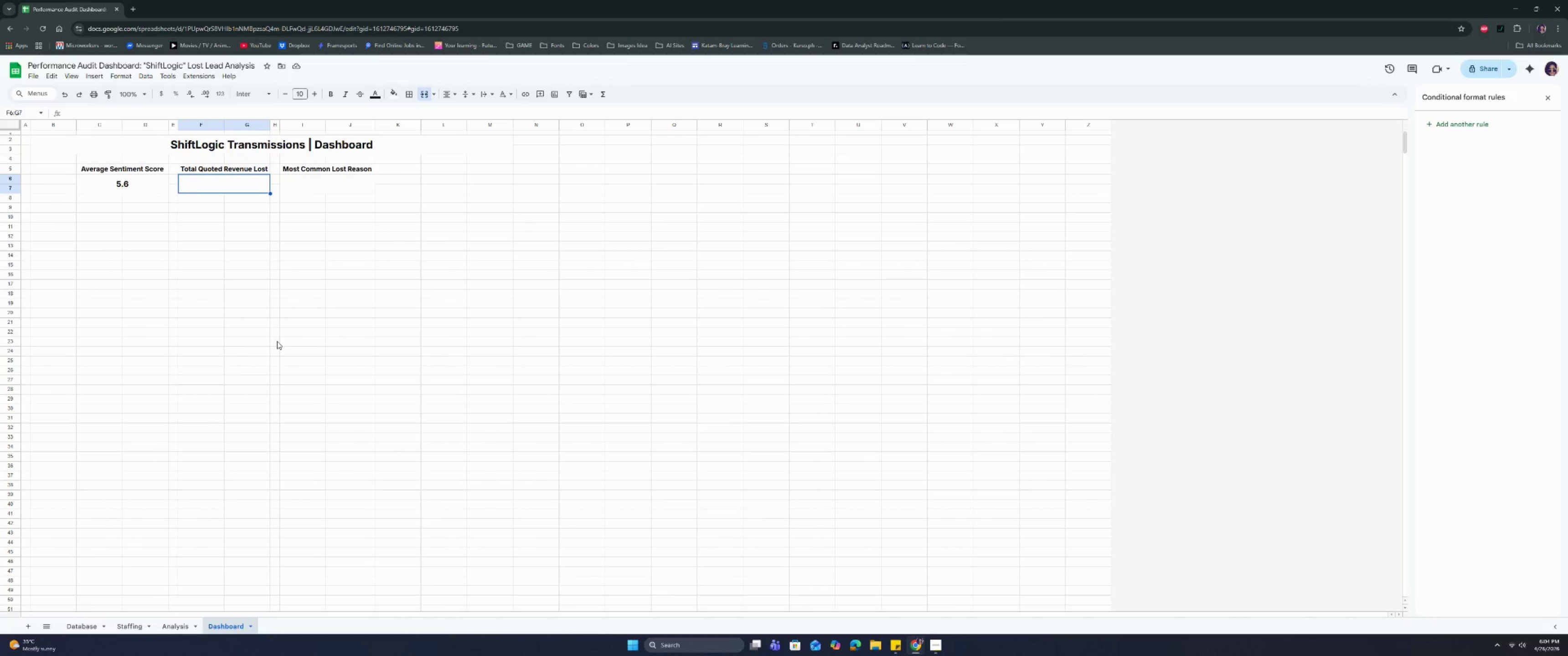 
key(Equal)
 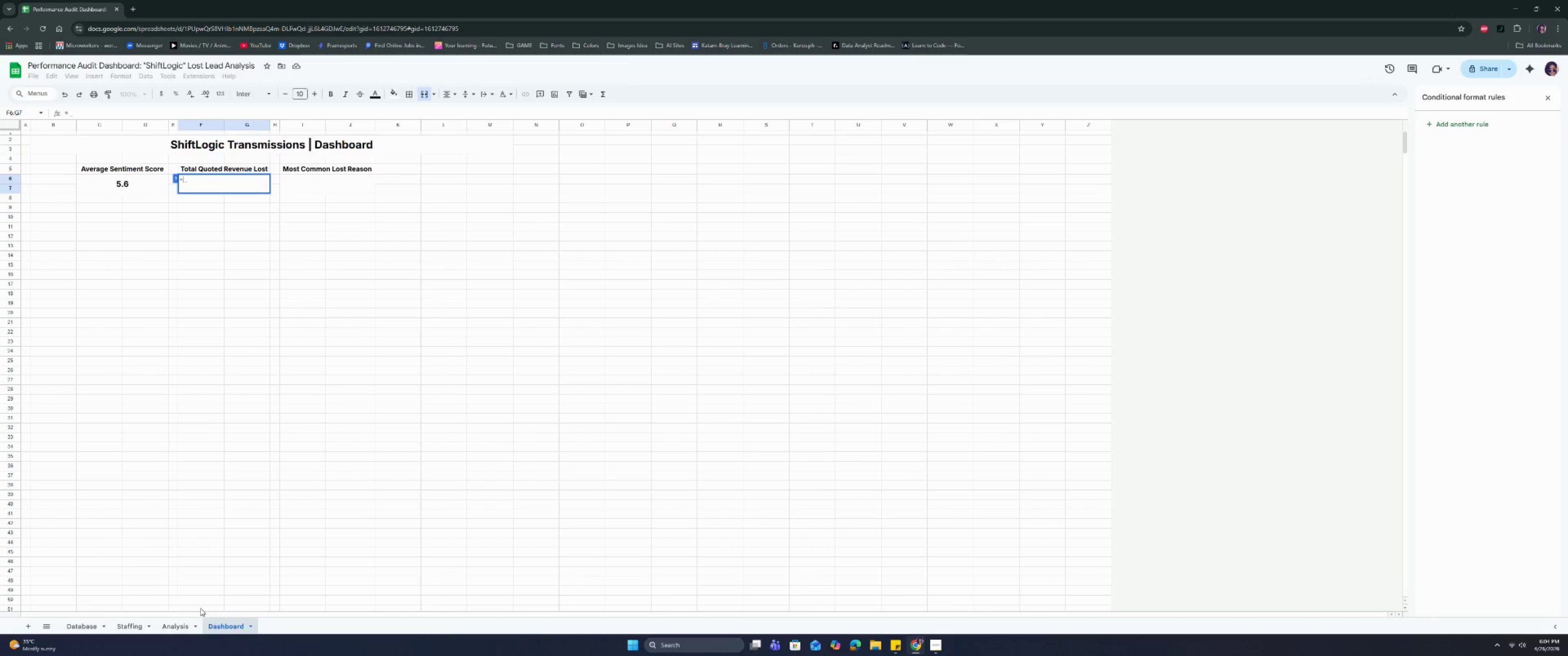 
left_click([182, 622])
 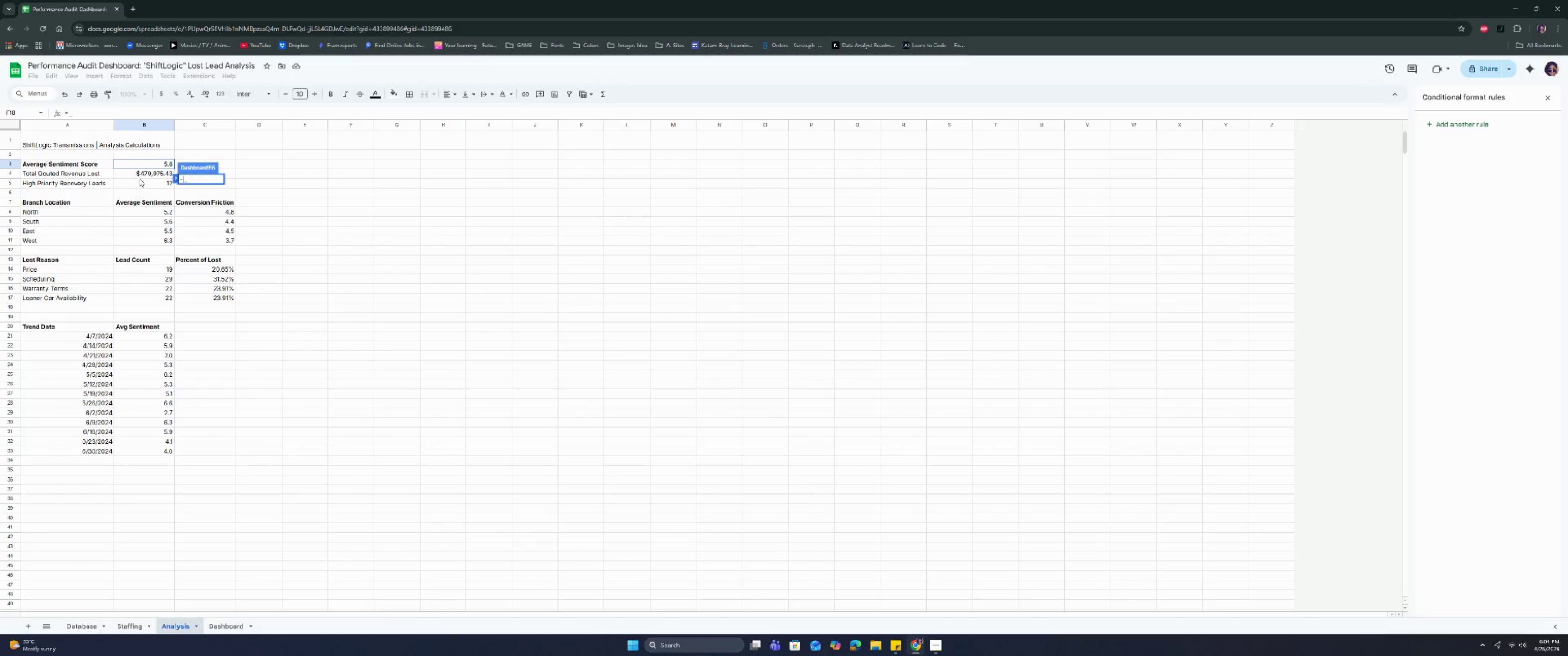 
left_click([141, 175])
 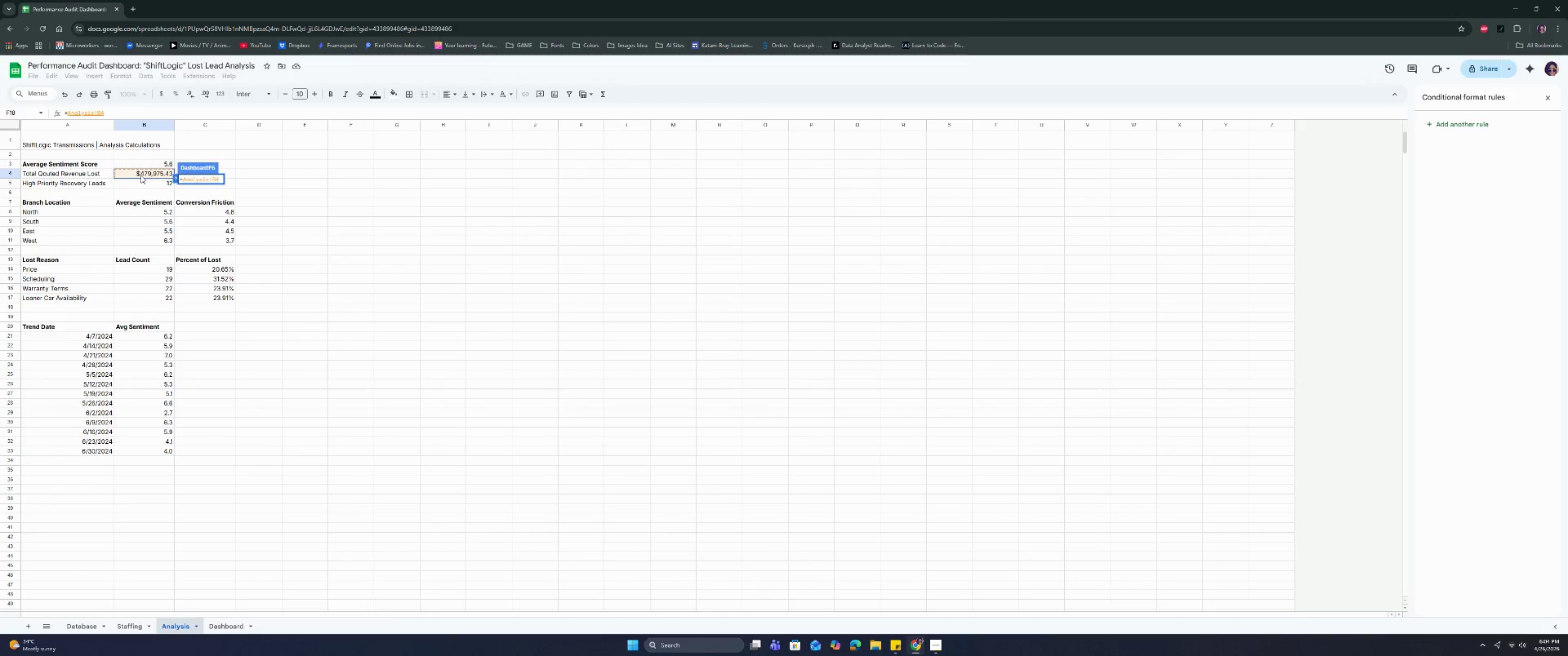 
key(Enter)
 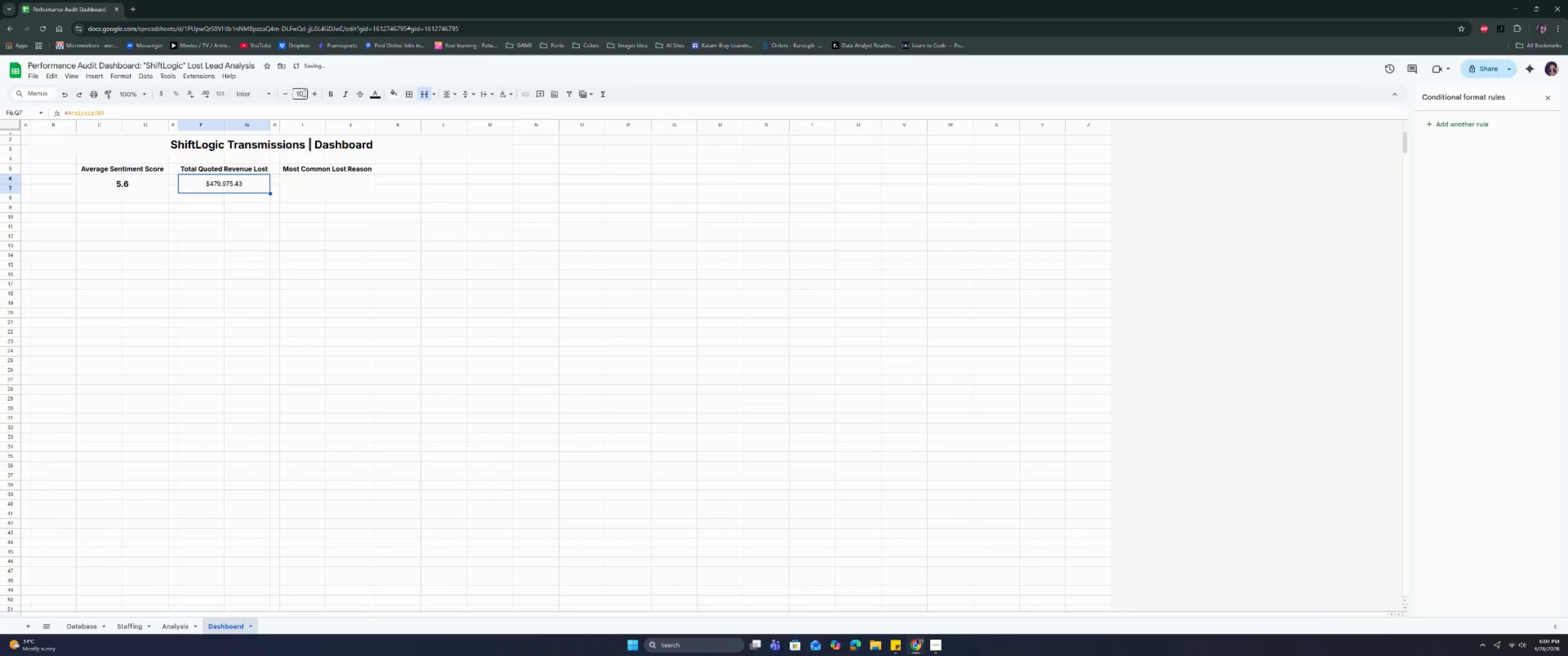 
left_click([303, 92])
 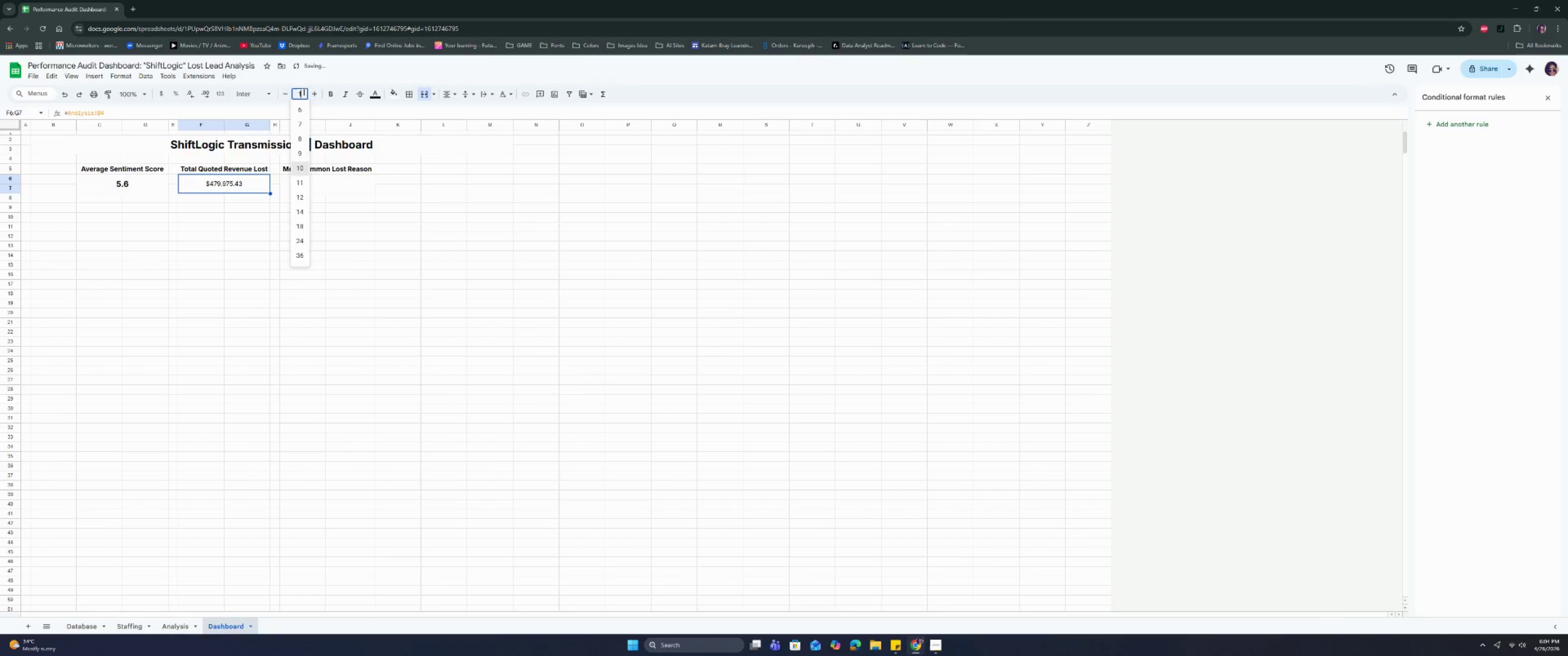 
type(13)
 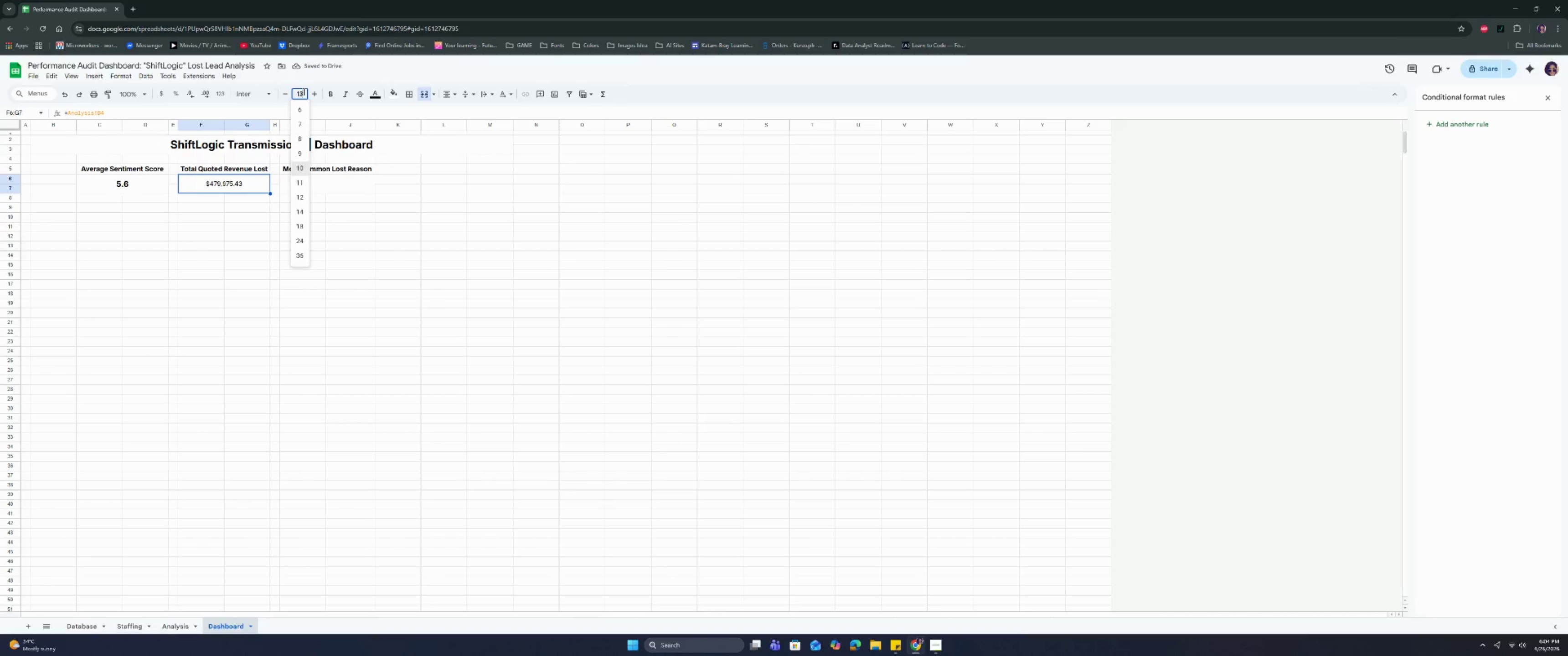 
key(Enter)
 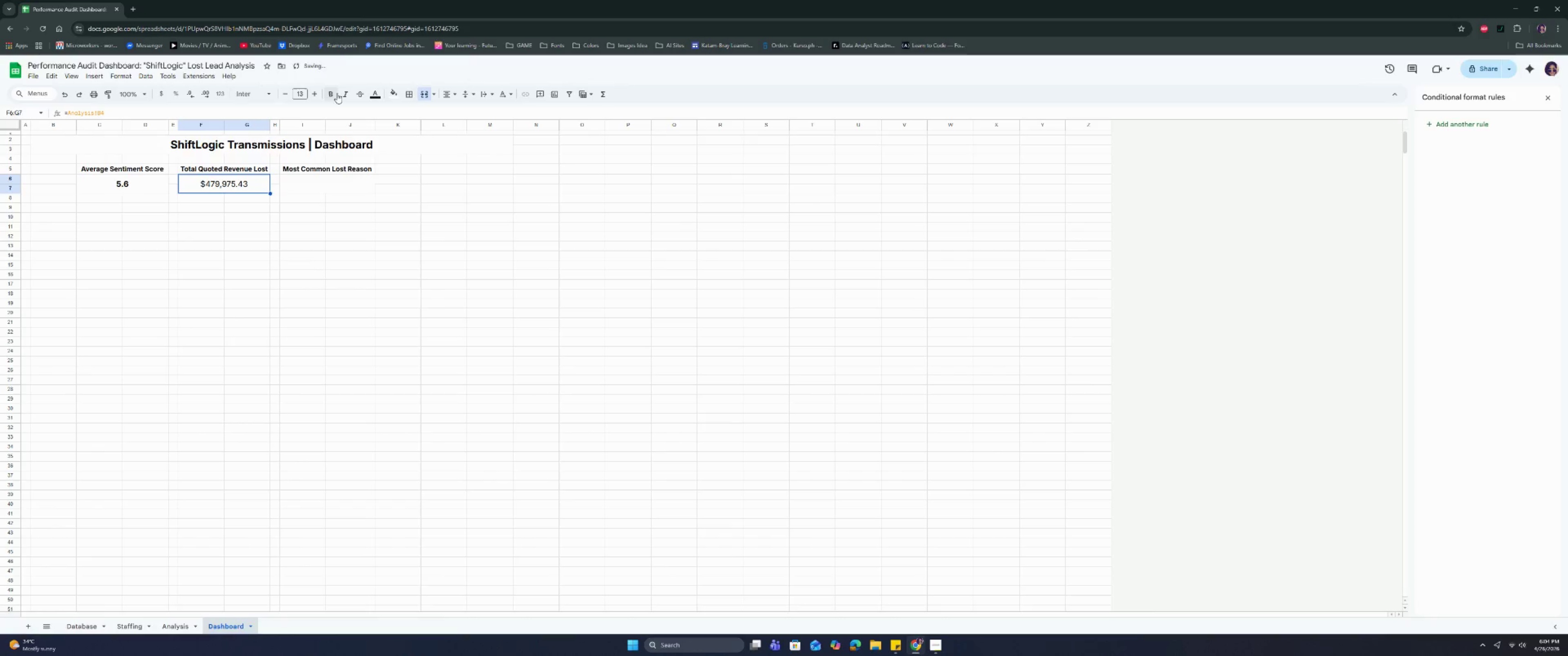 
left_click([334, 93])
 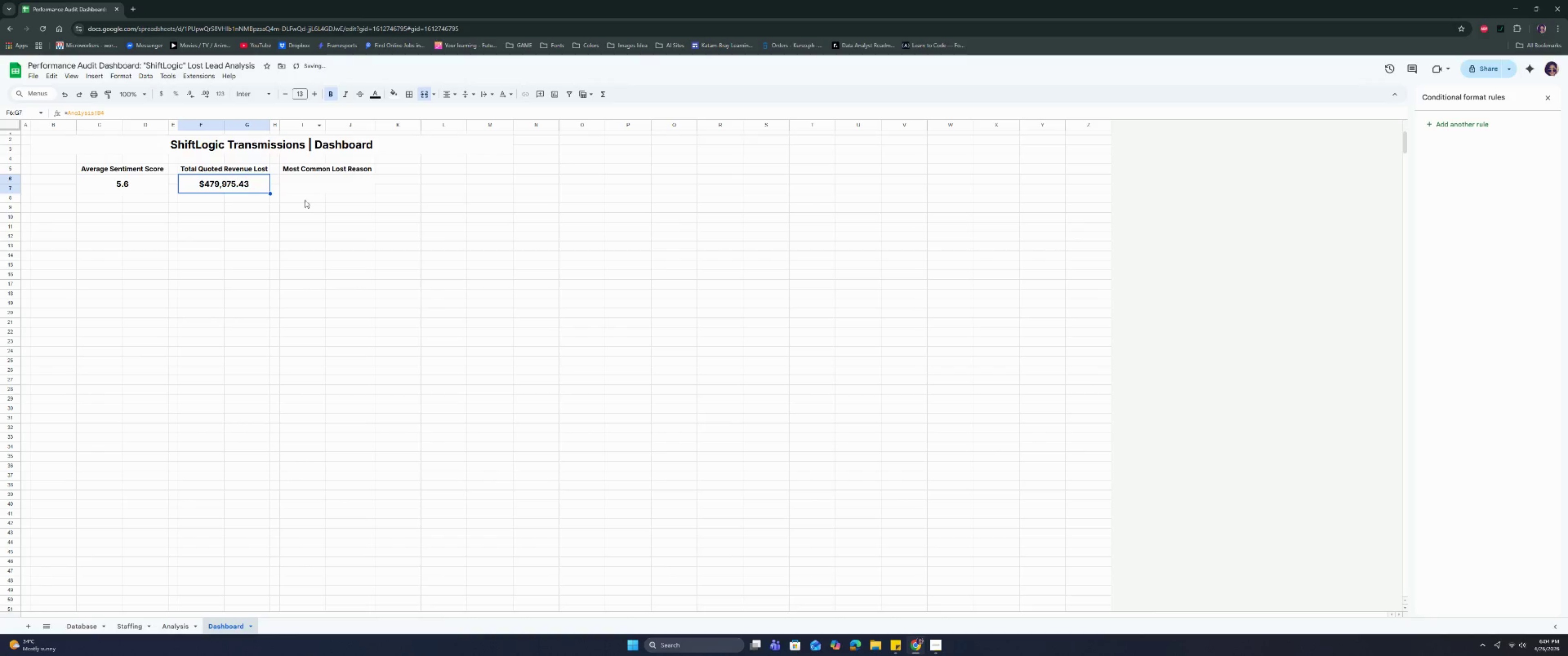 
left_click([310, 184])
 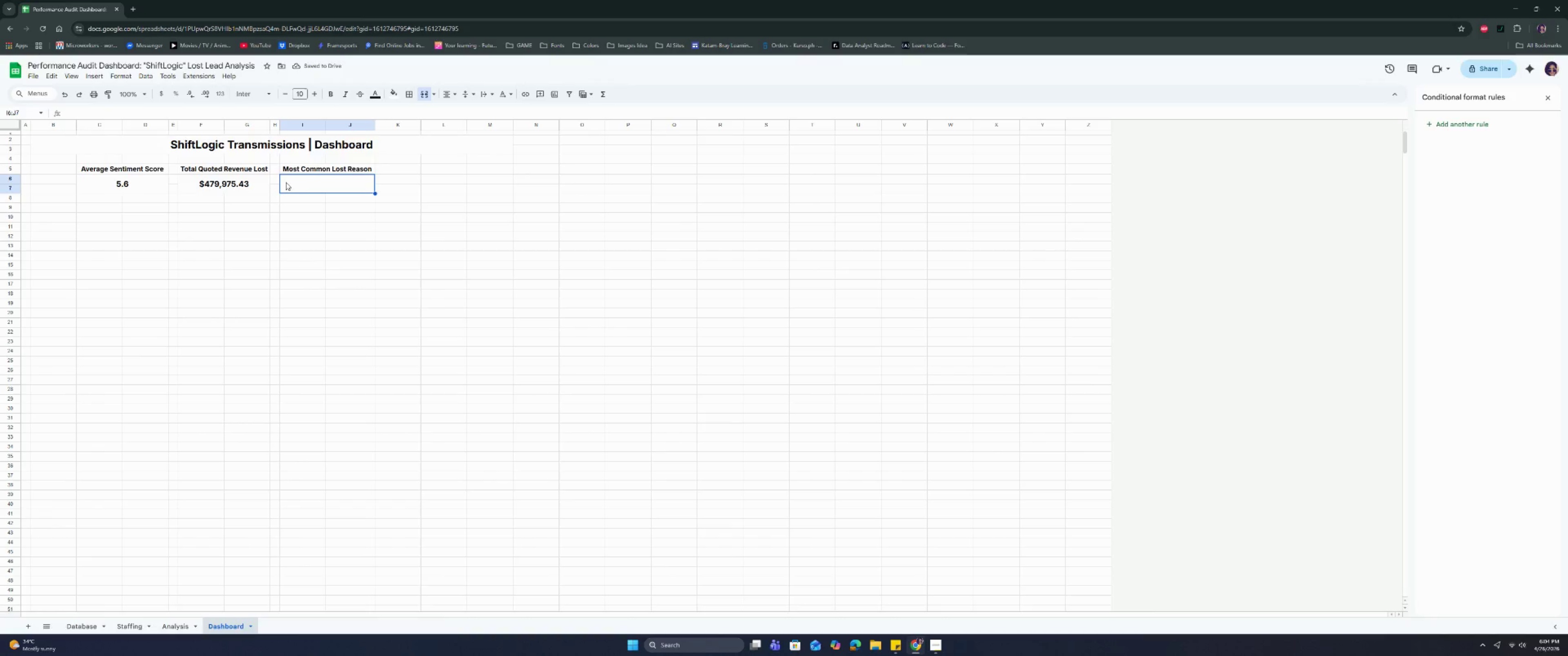 
key(Equal)
 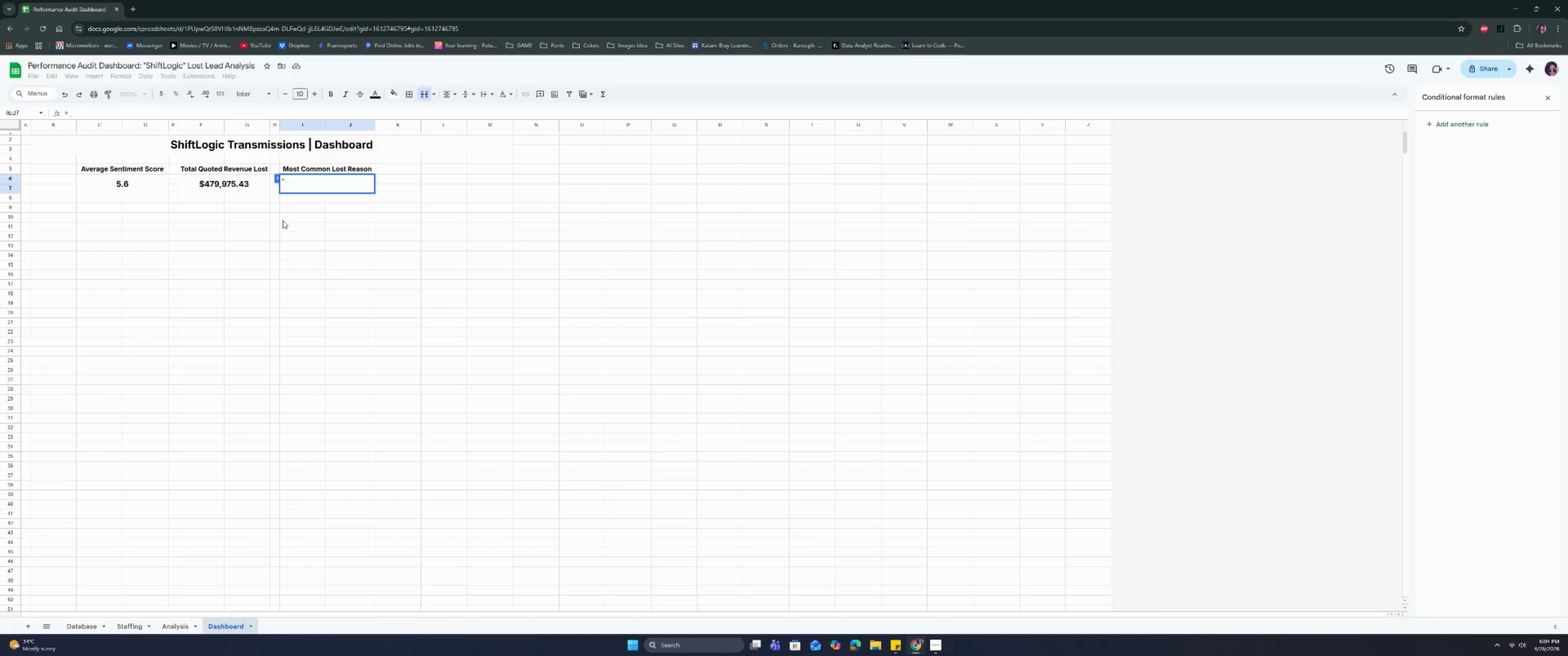 
wait(10.88)
 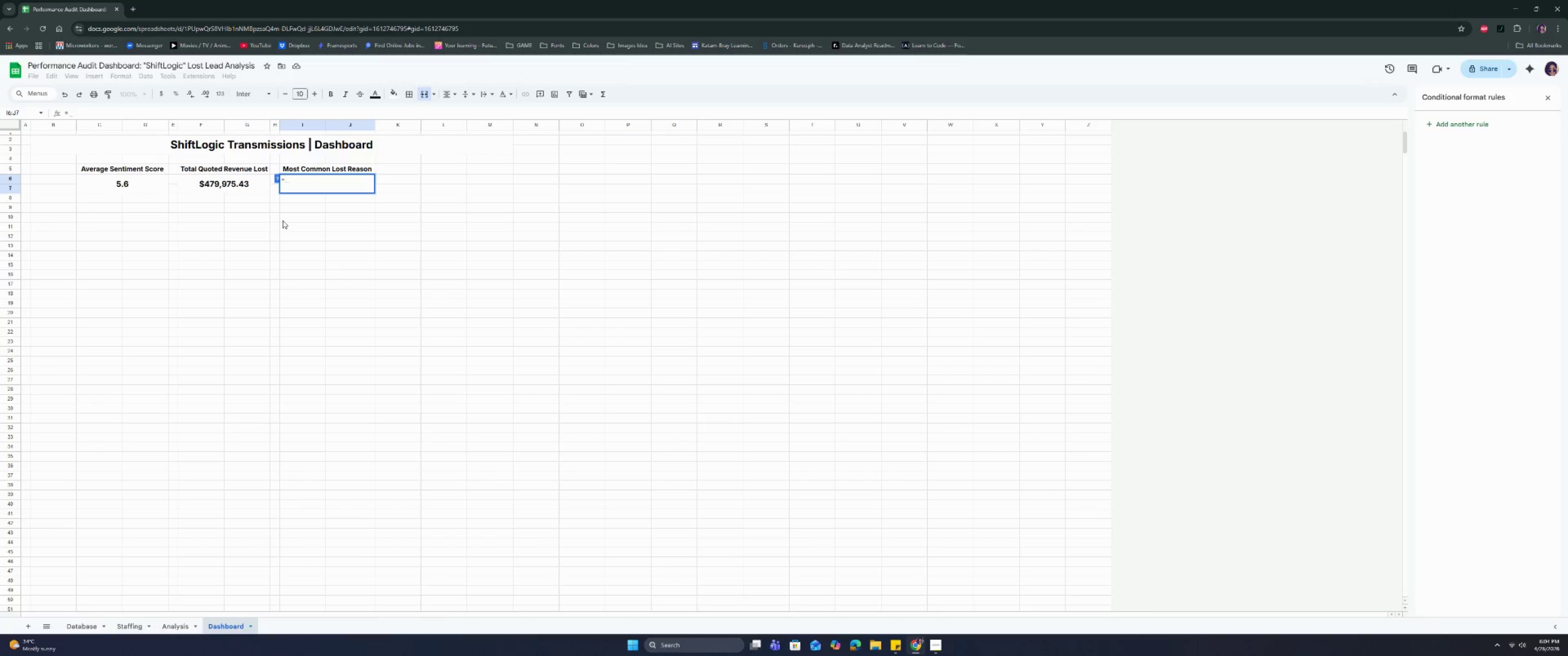 
left_click([165, 625])
 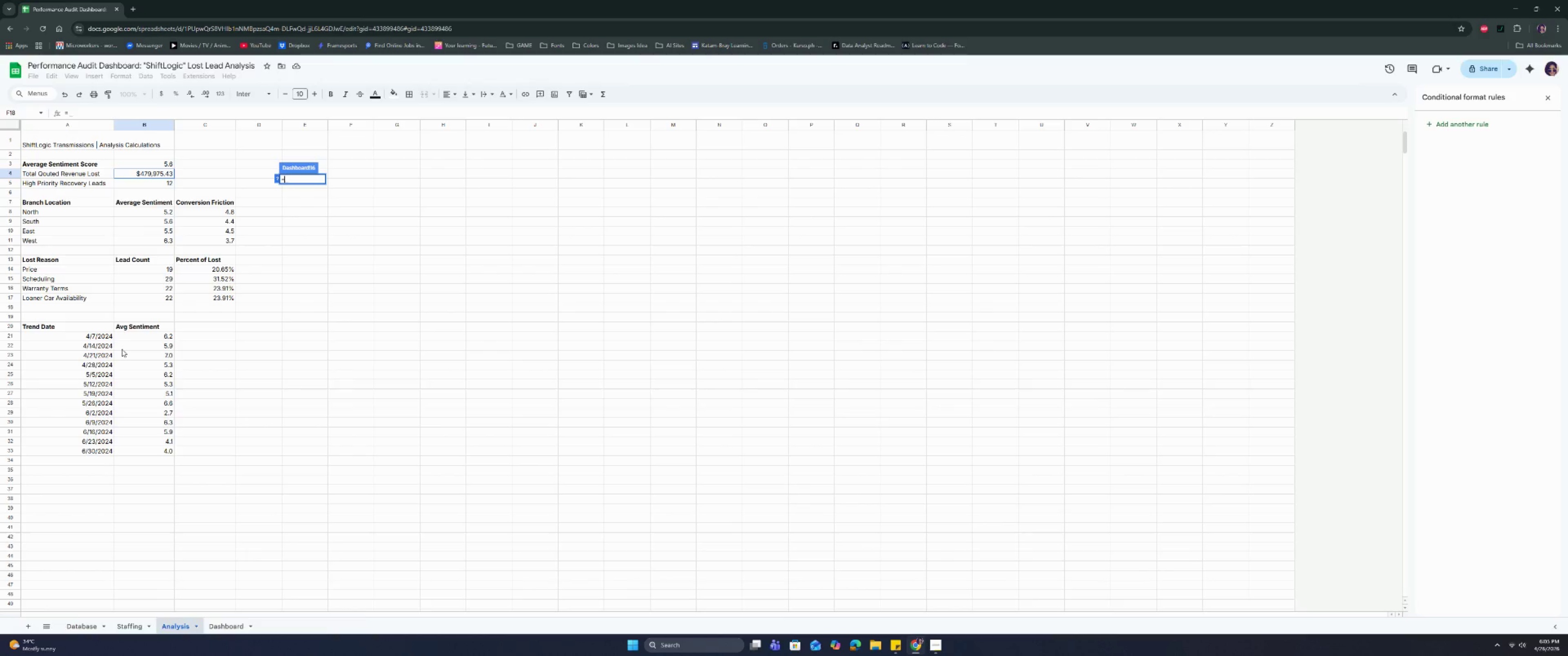 
wait(21.05)
 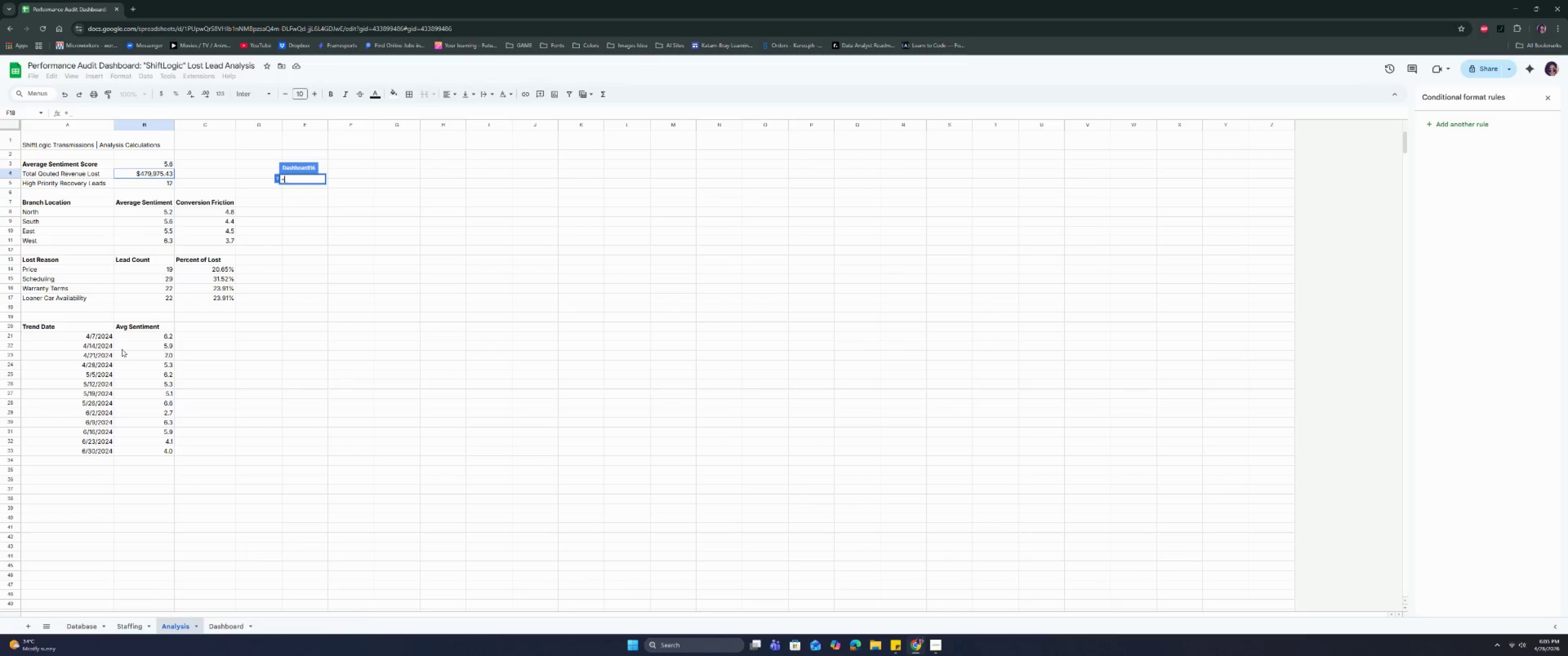 
left_click([153, 280])
 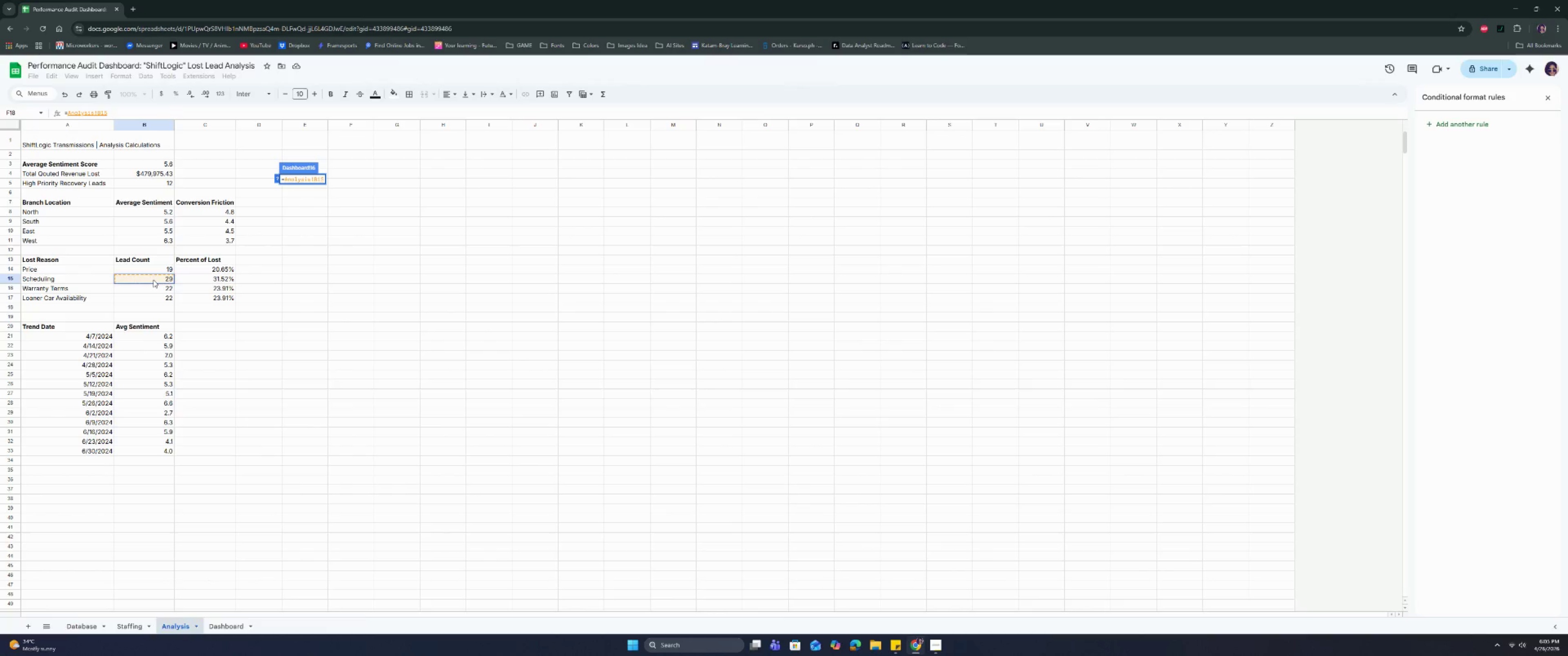 
wait(16.64)
 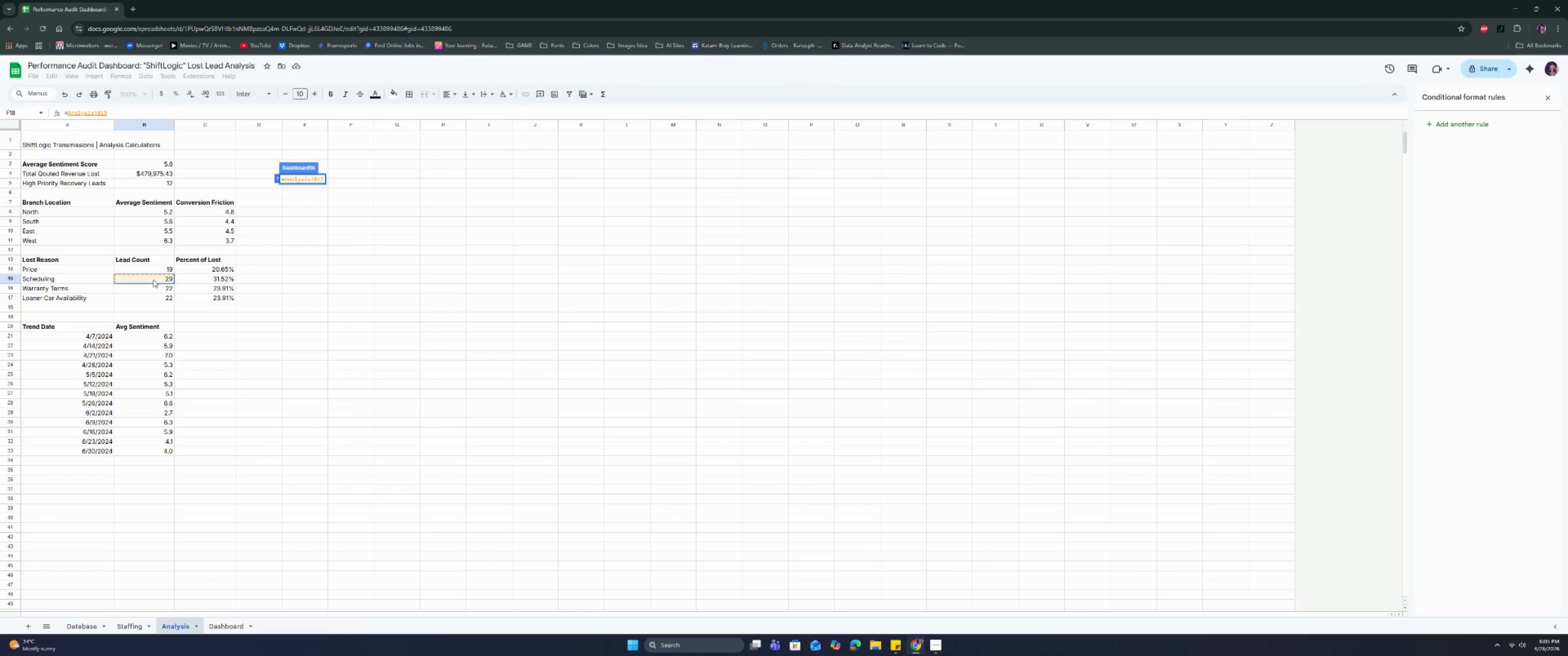 
hold_key(key=Backspace, duration=0.92)
 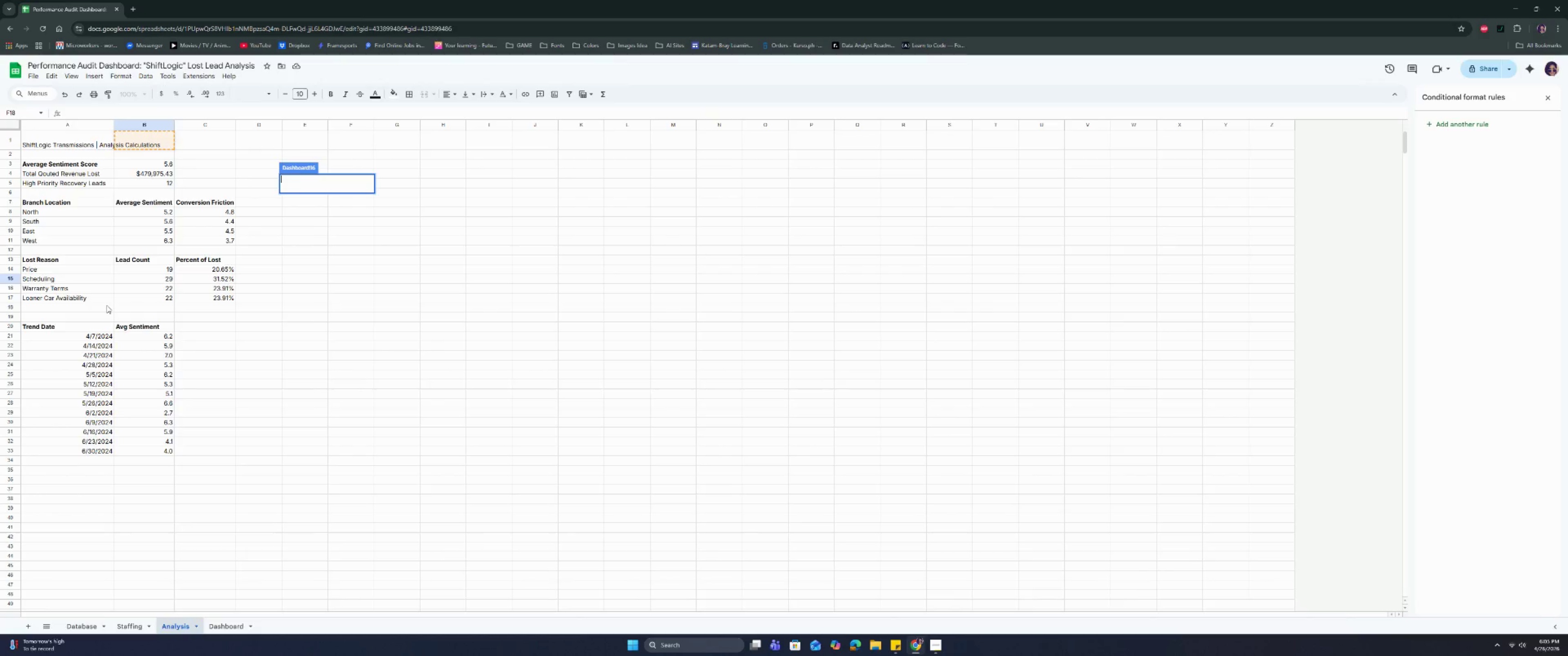 
key(Enter)
 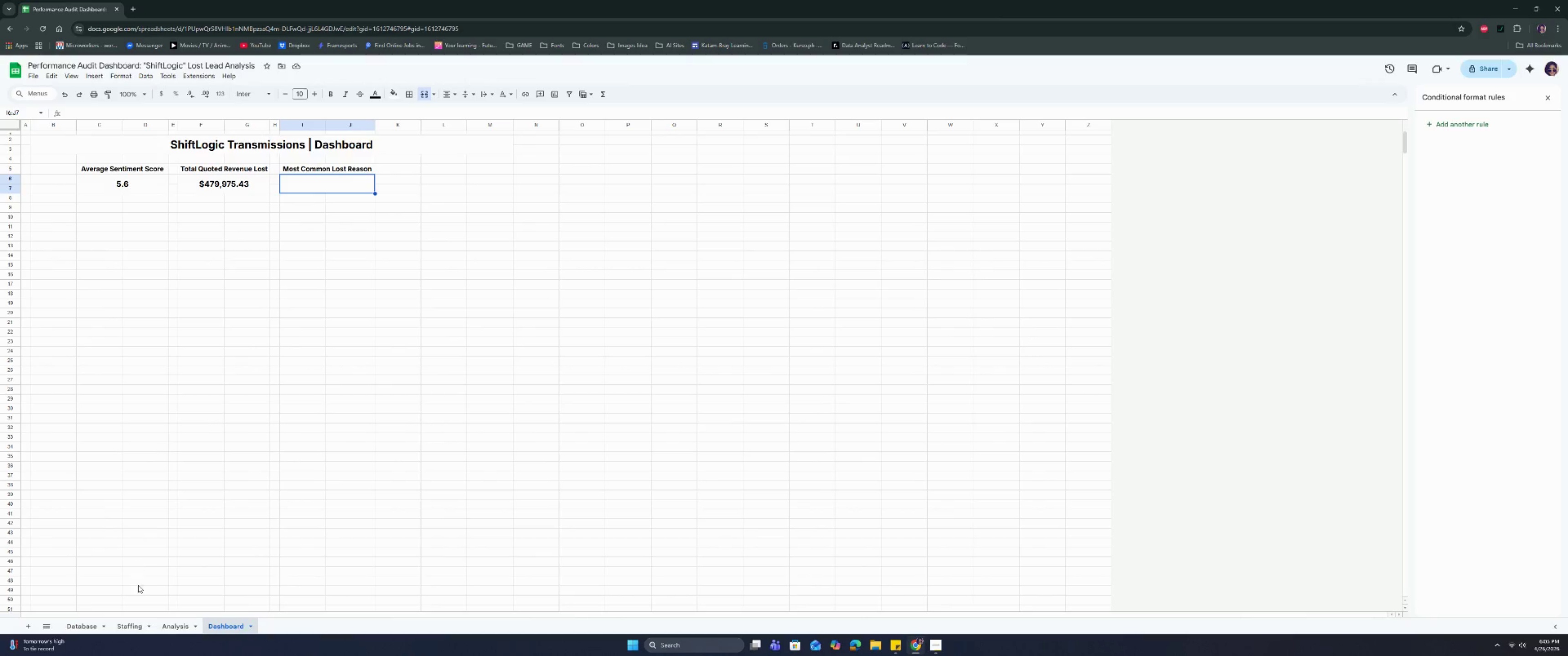 
left_click([178, 626])
 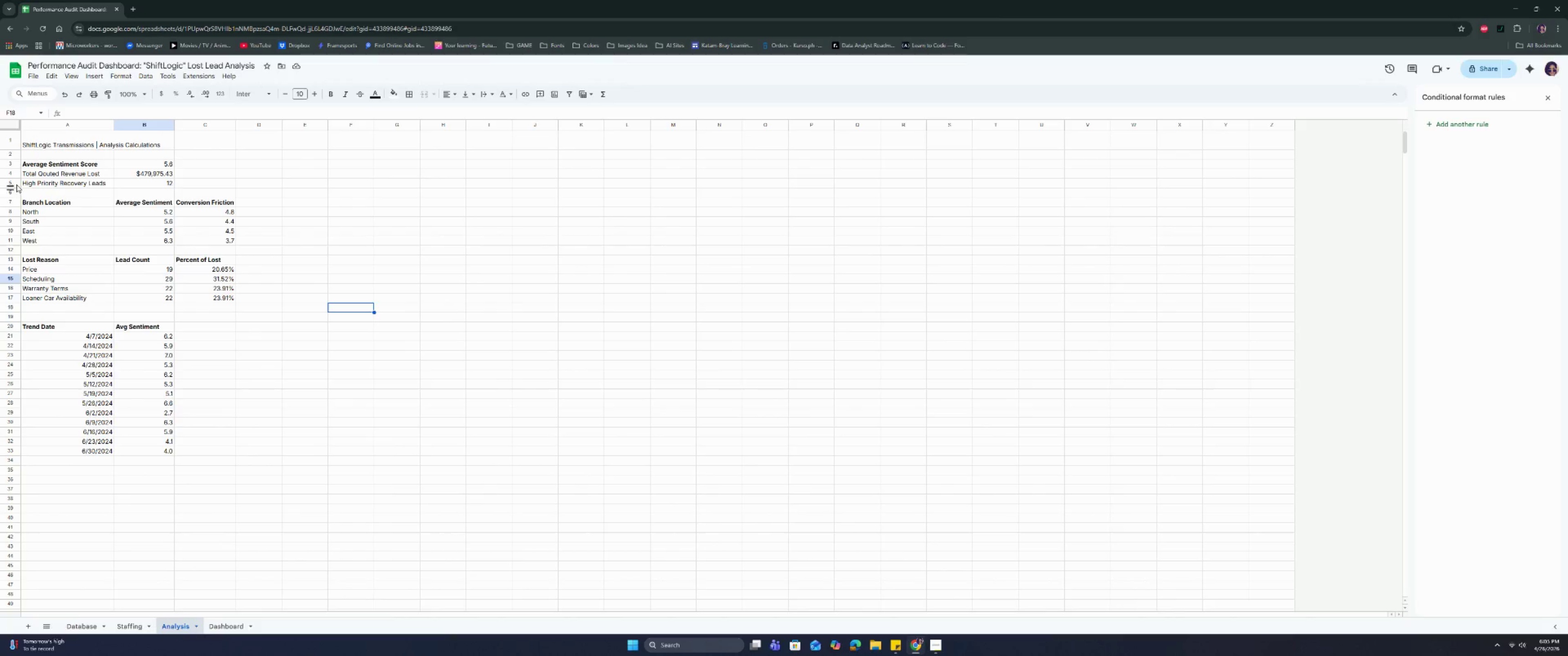 
left_click([12, 181])
 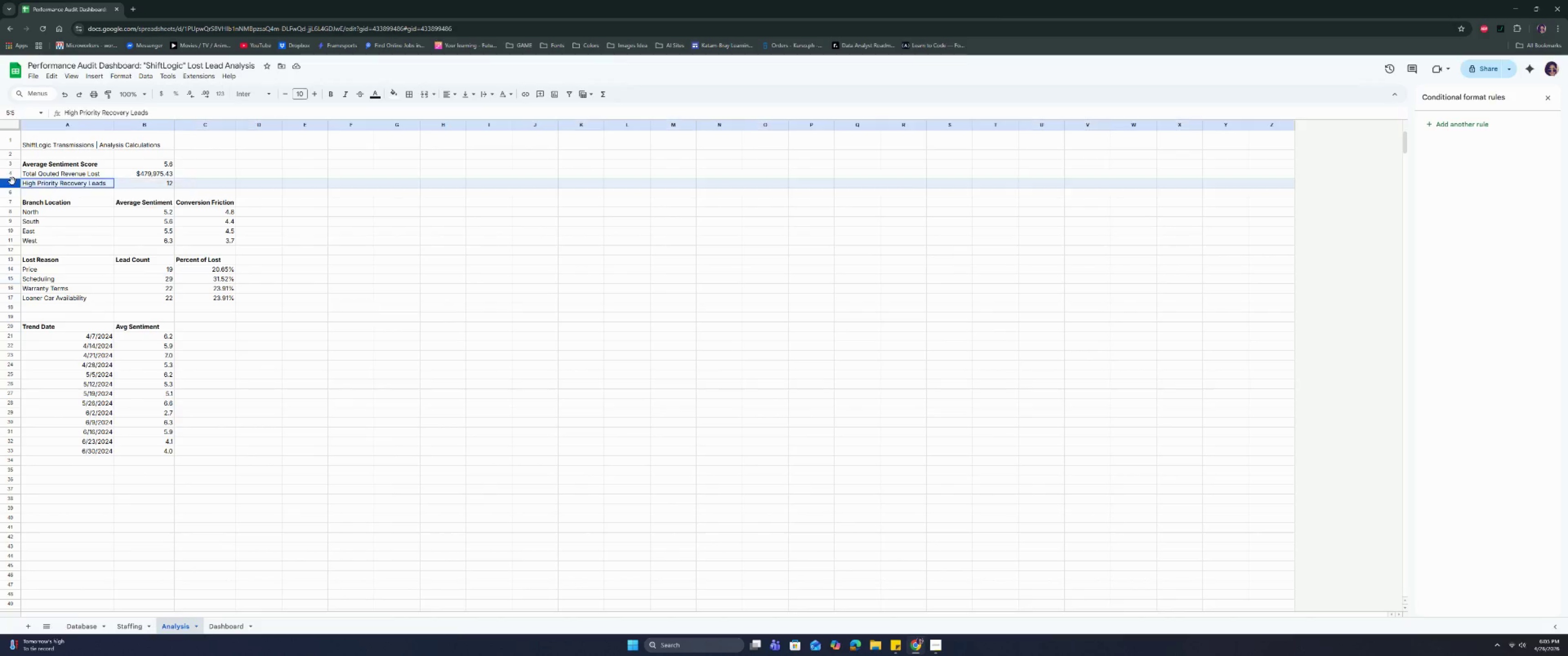 
right_click([12, 181])
 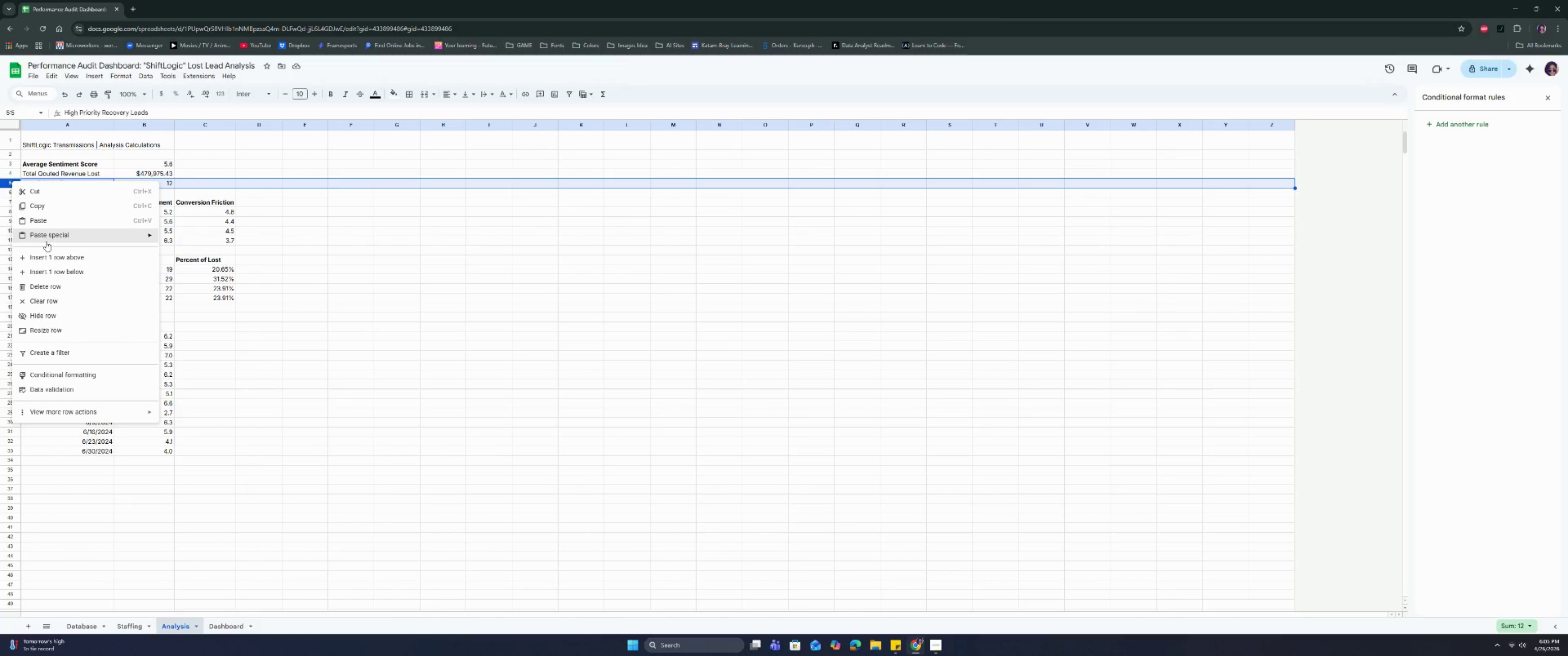 
left_click([49, 256])
 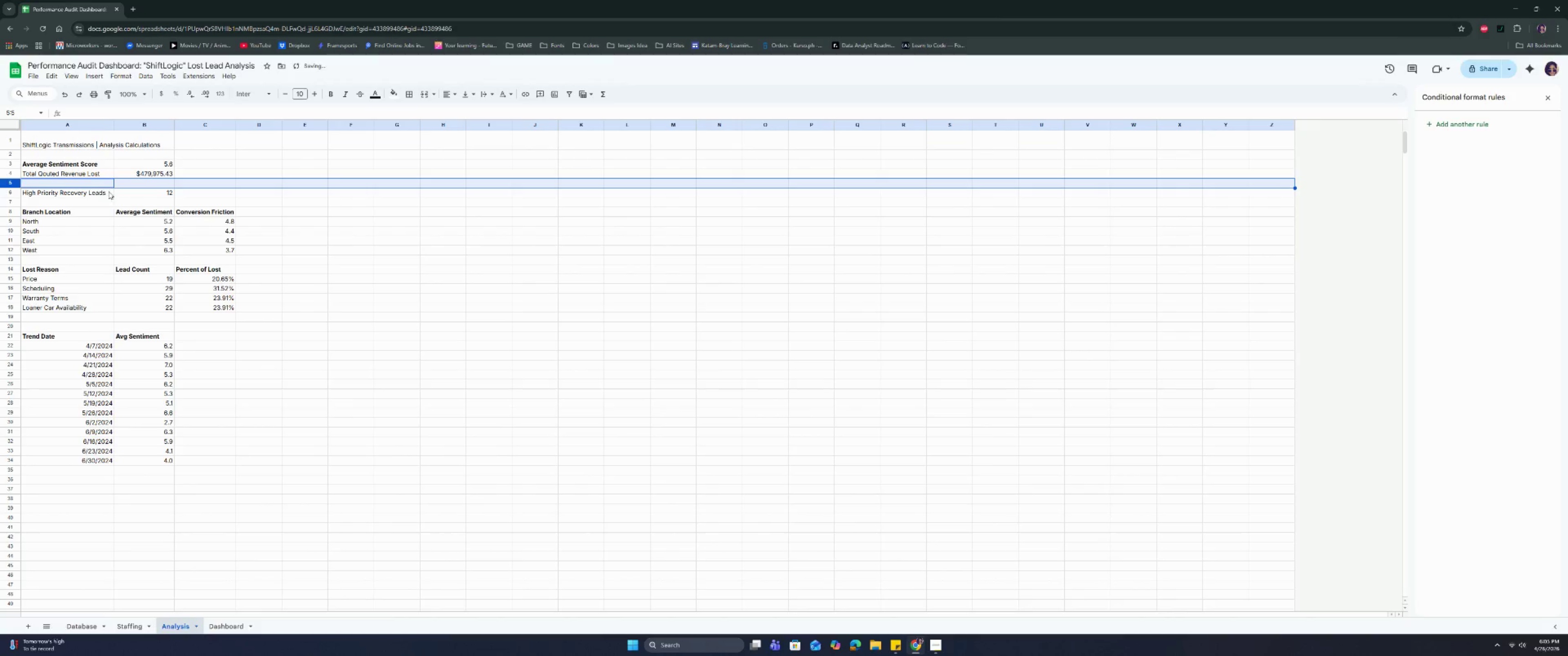 
left_click([85, 179])
 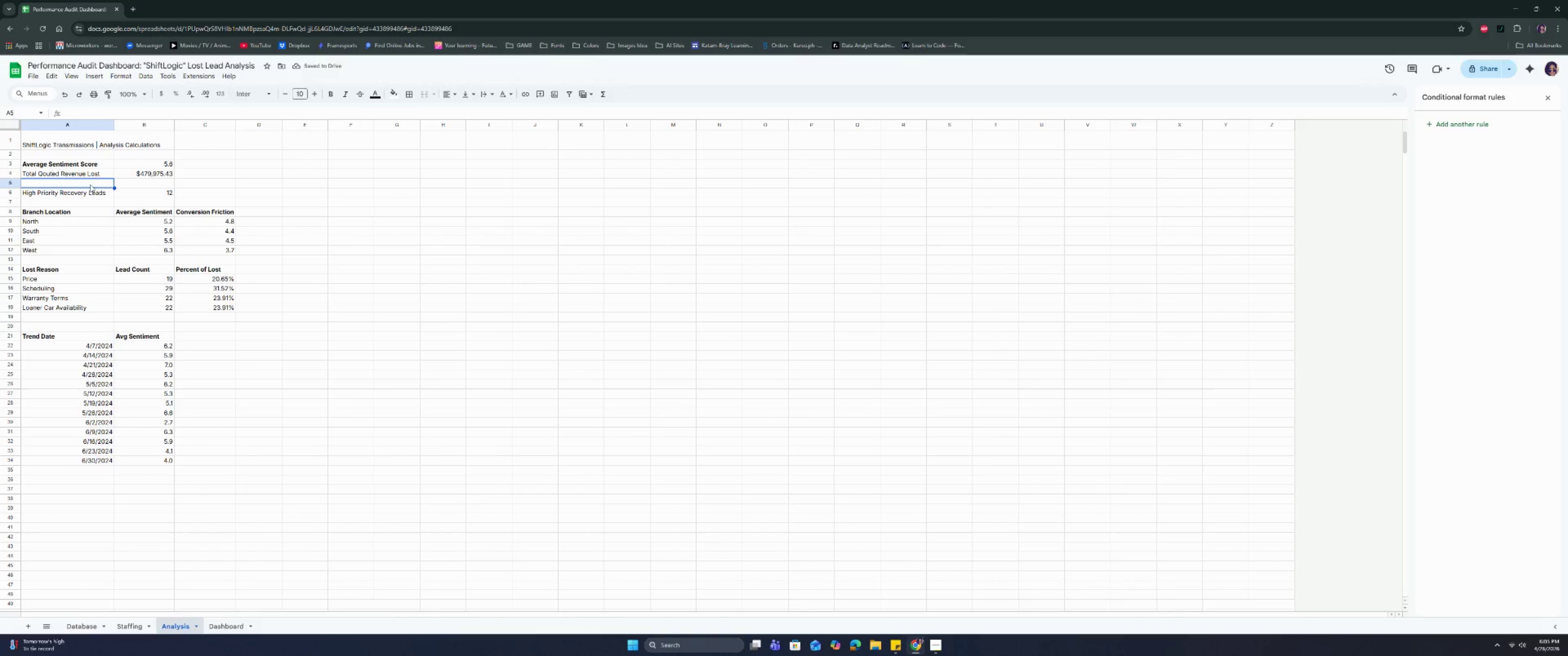 
type(Most Common R)
key(Backspace)
type(Lost Reason)
key(Tab)
type(=inde)
 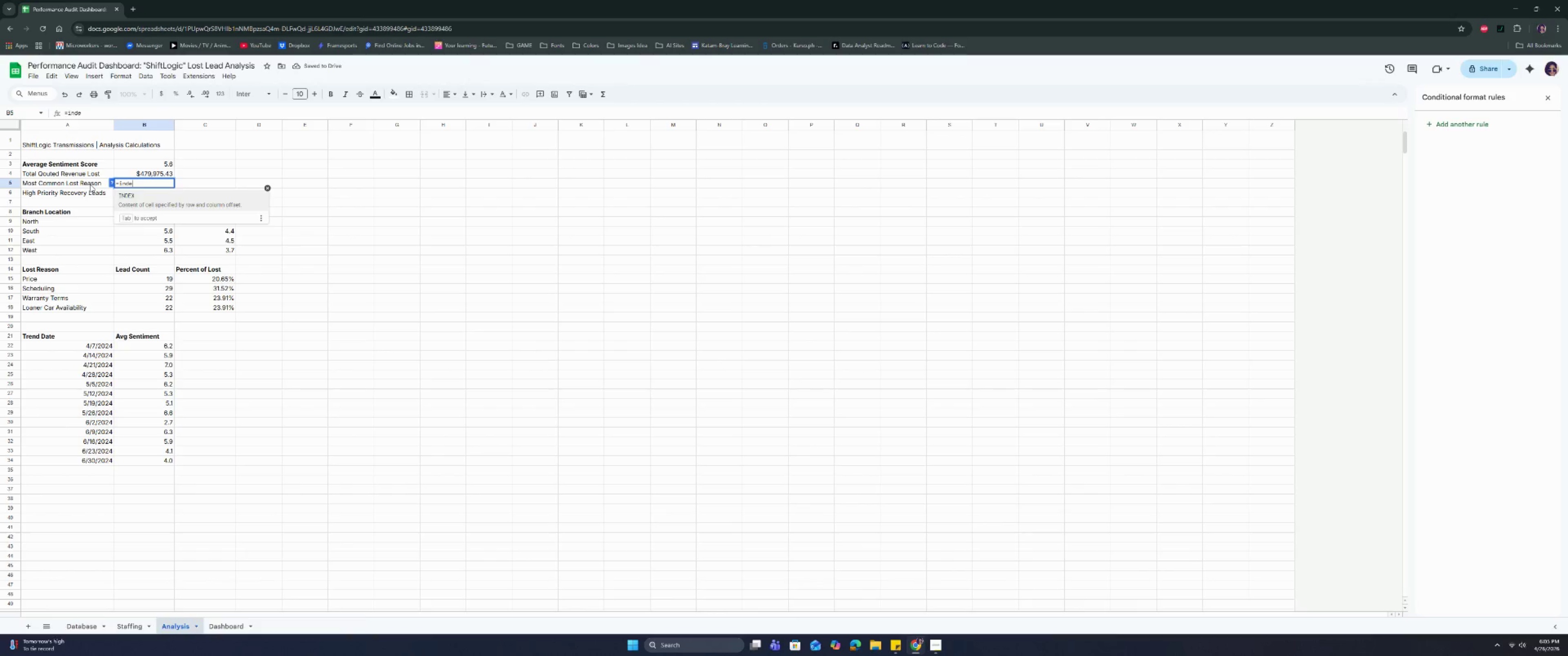 
key(Enter)
 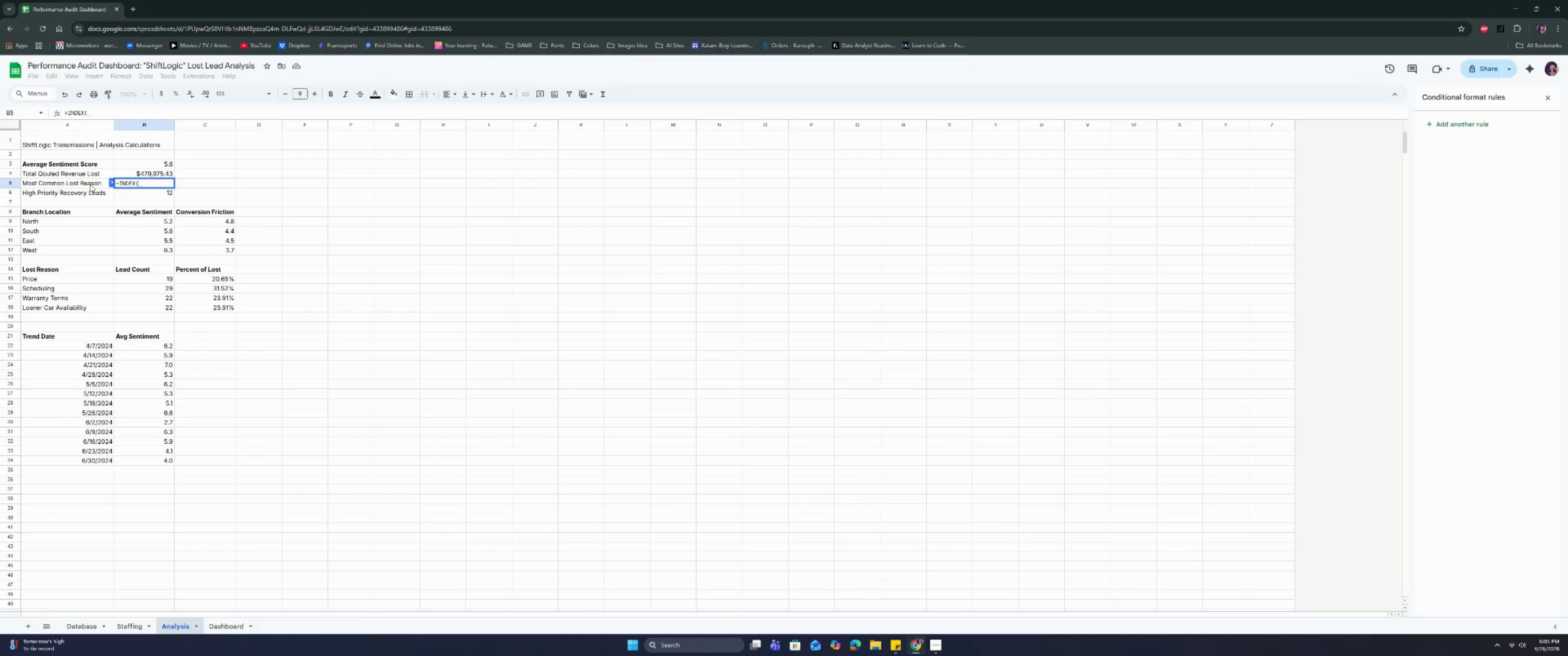 
hold_key(key=ShiftRight, duration=1.48)
 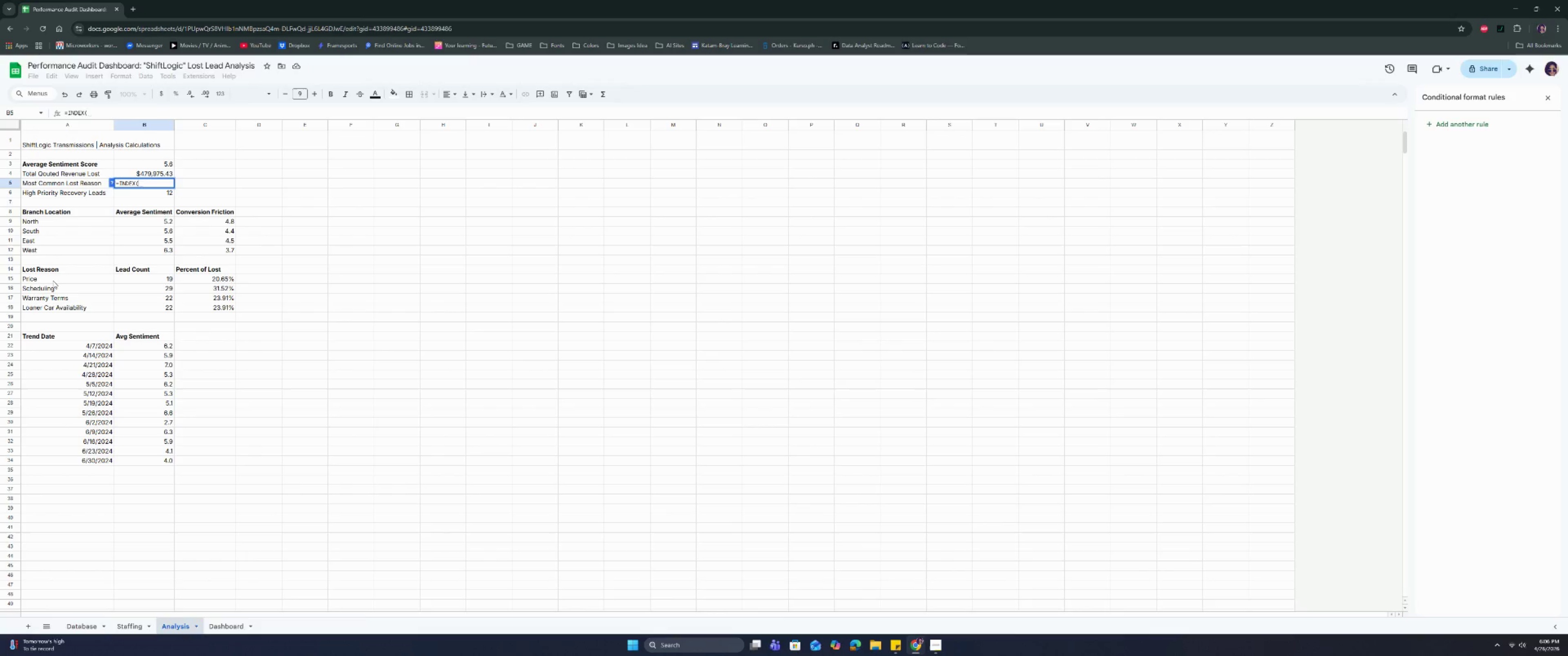 
left_click_drag(start_coordinate=[54, 279], to_coordinate=[60, 308])
 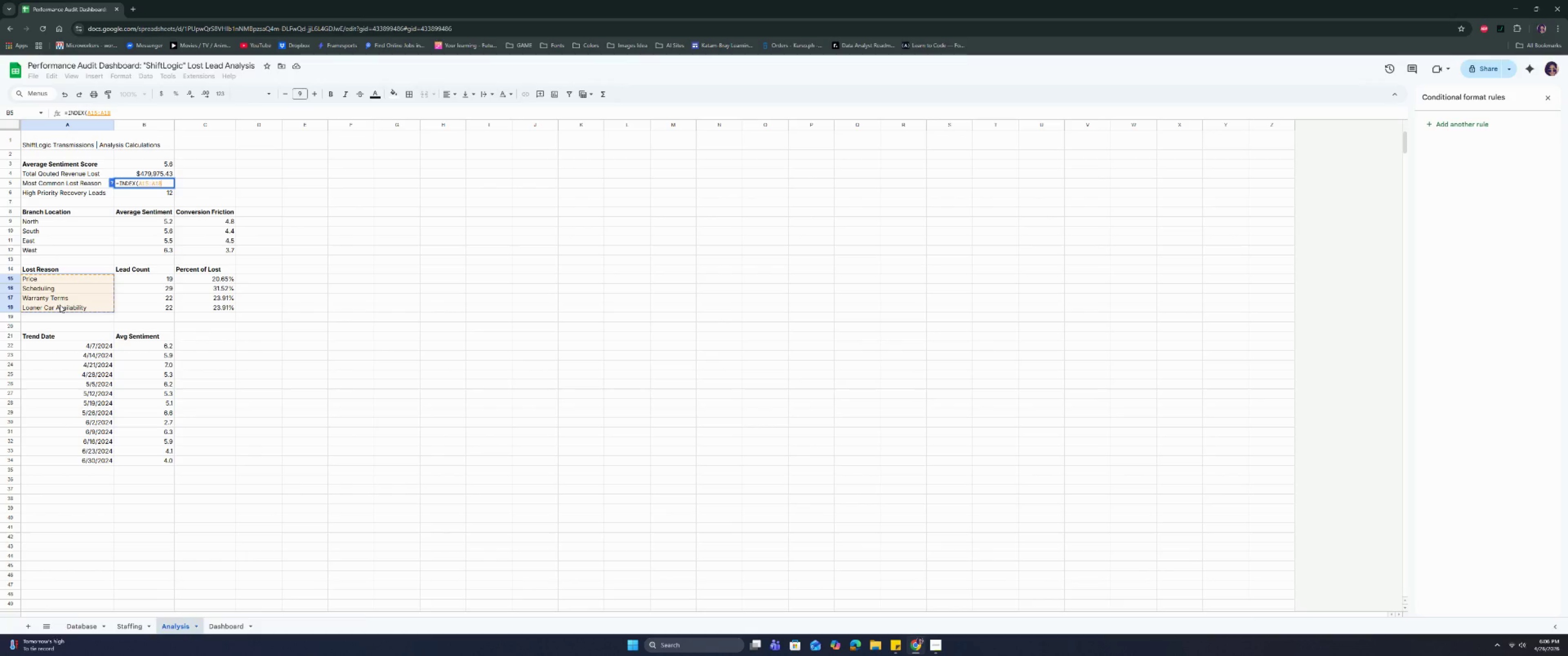 
wait(9.11)
 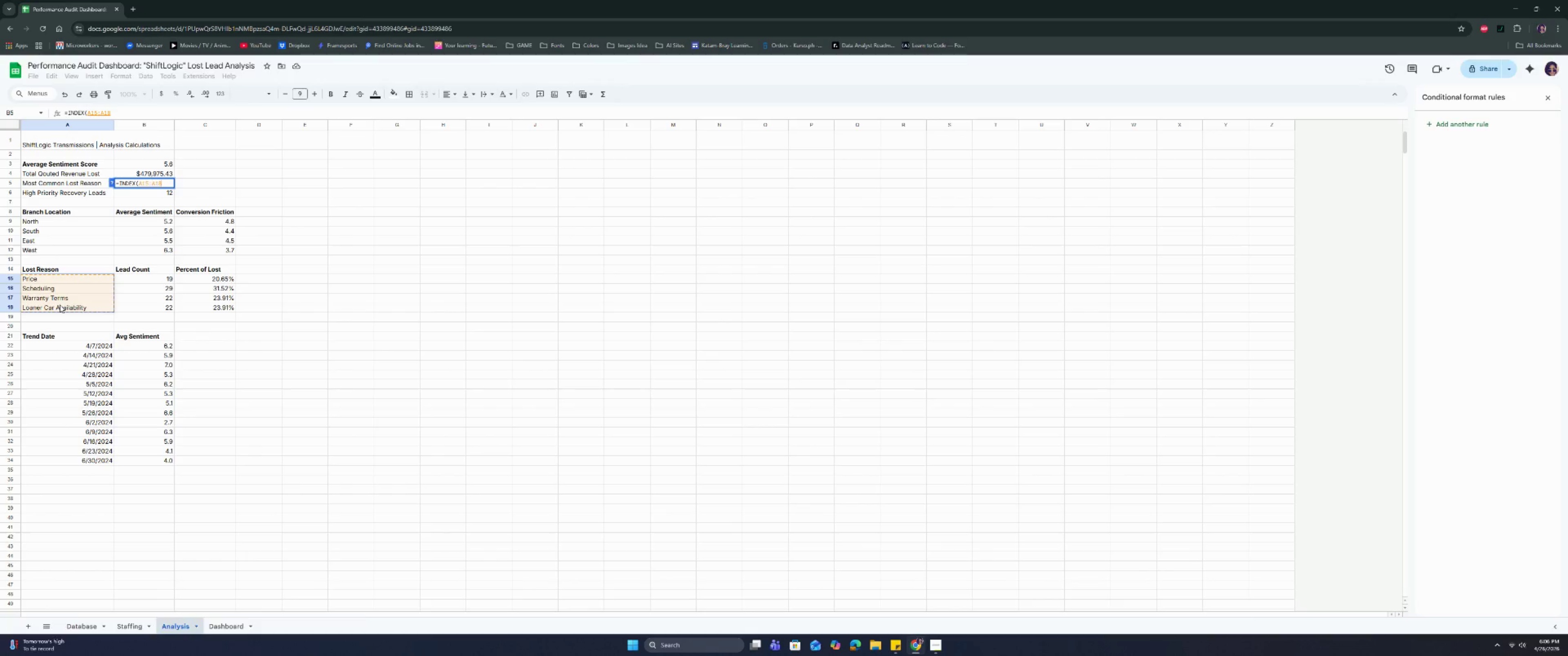 
type(, match)
 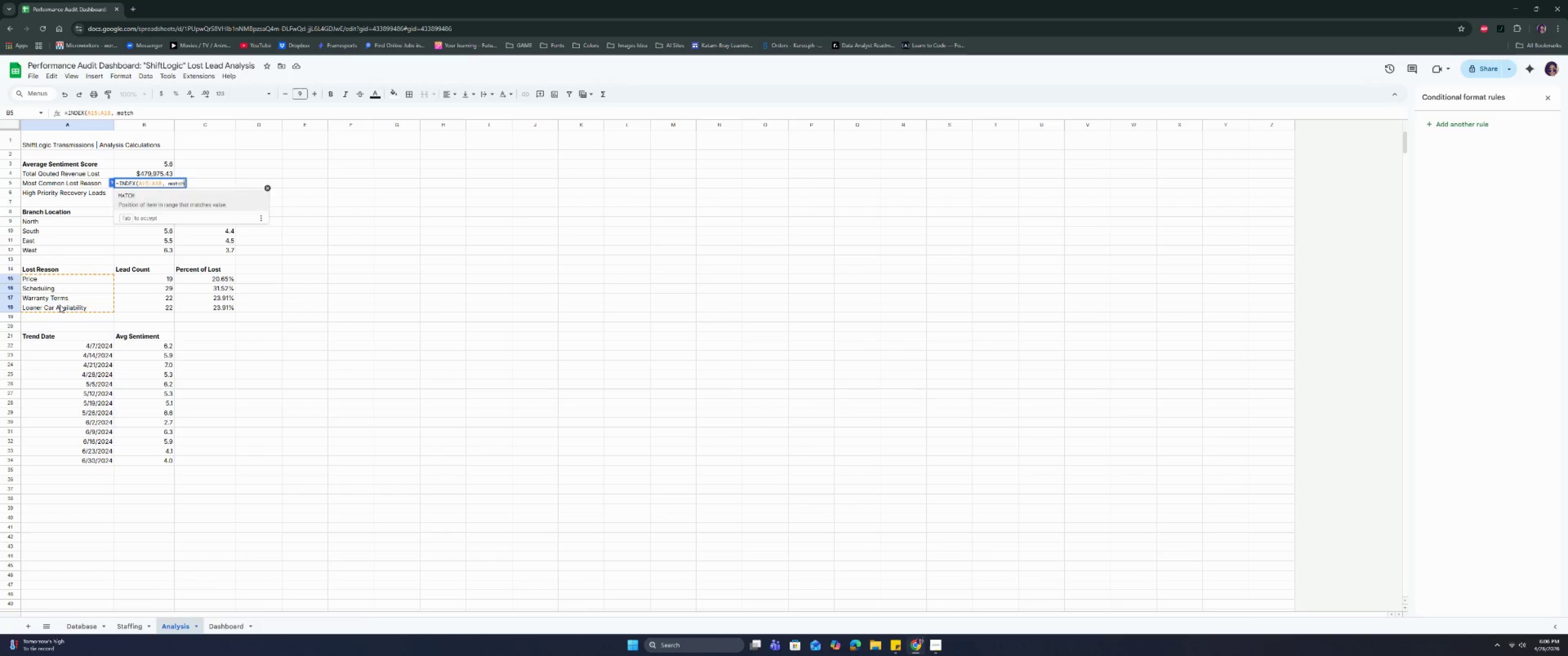 
key(Enter)
 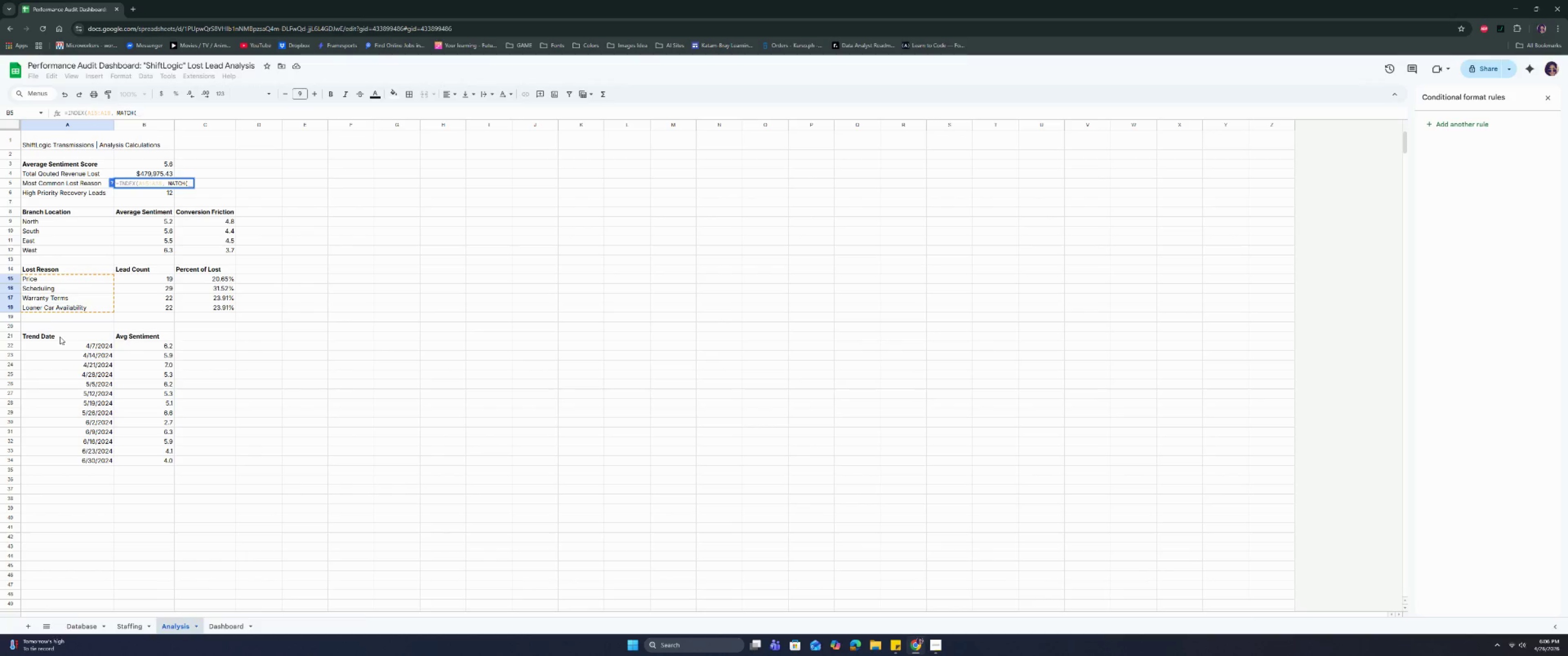 
type(max)
 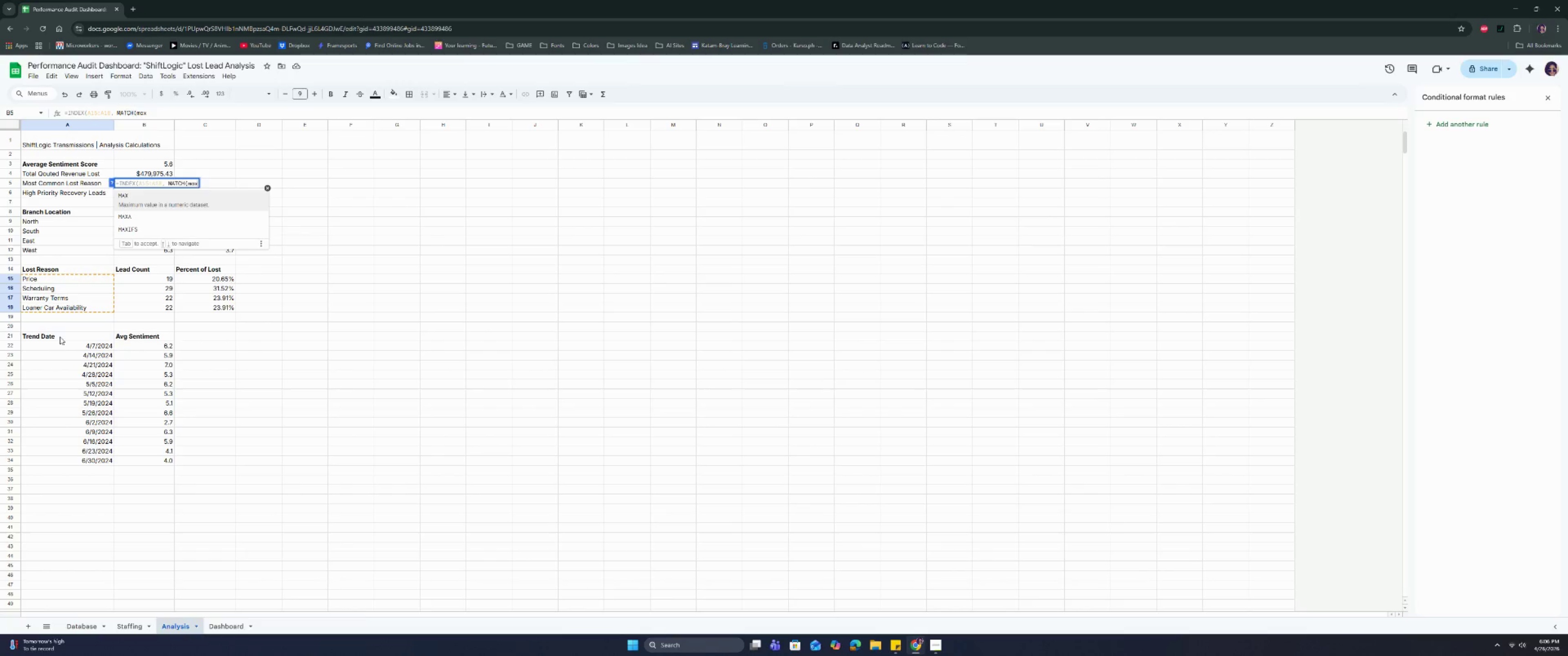 
key(Enter)
 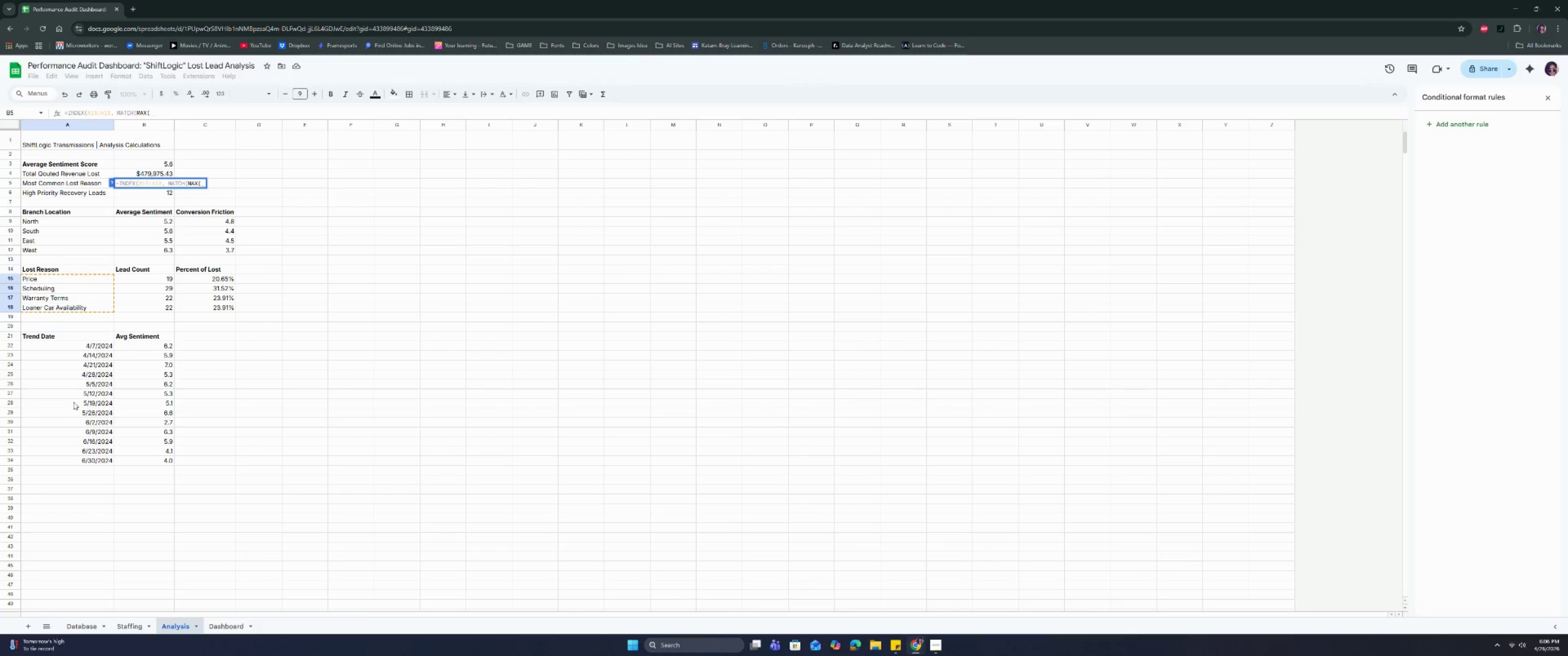 
left_click_drag(start_coordinate=[129, 277], to_coordinate=[135, 307])
 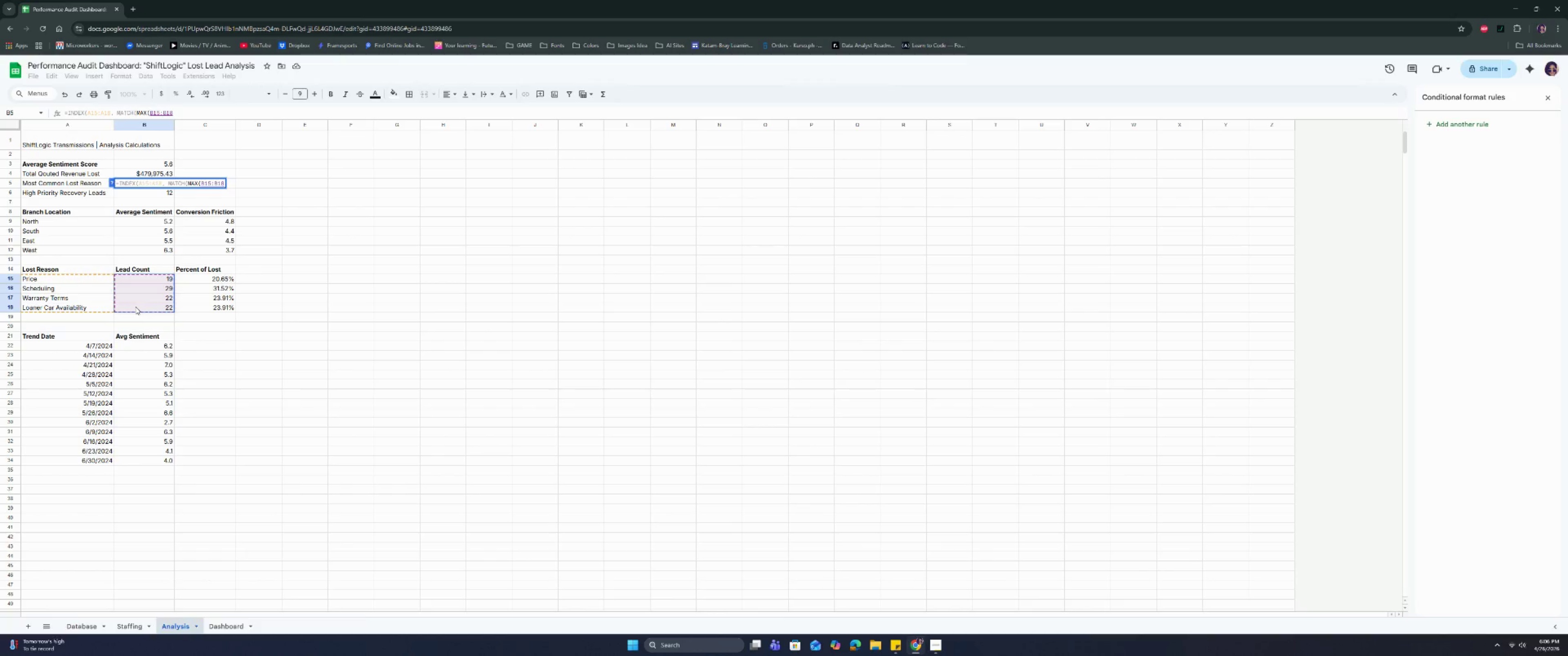 
hold_key(key=Slash, duration=0.55)
 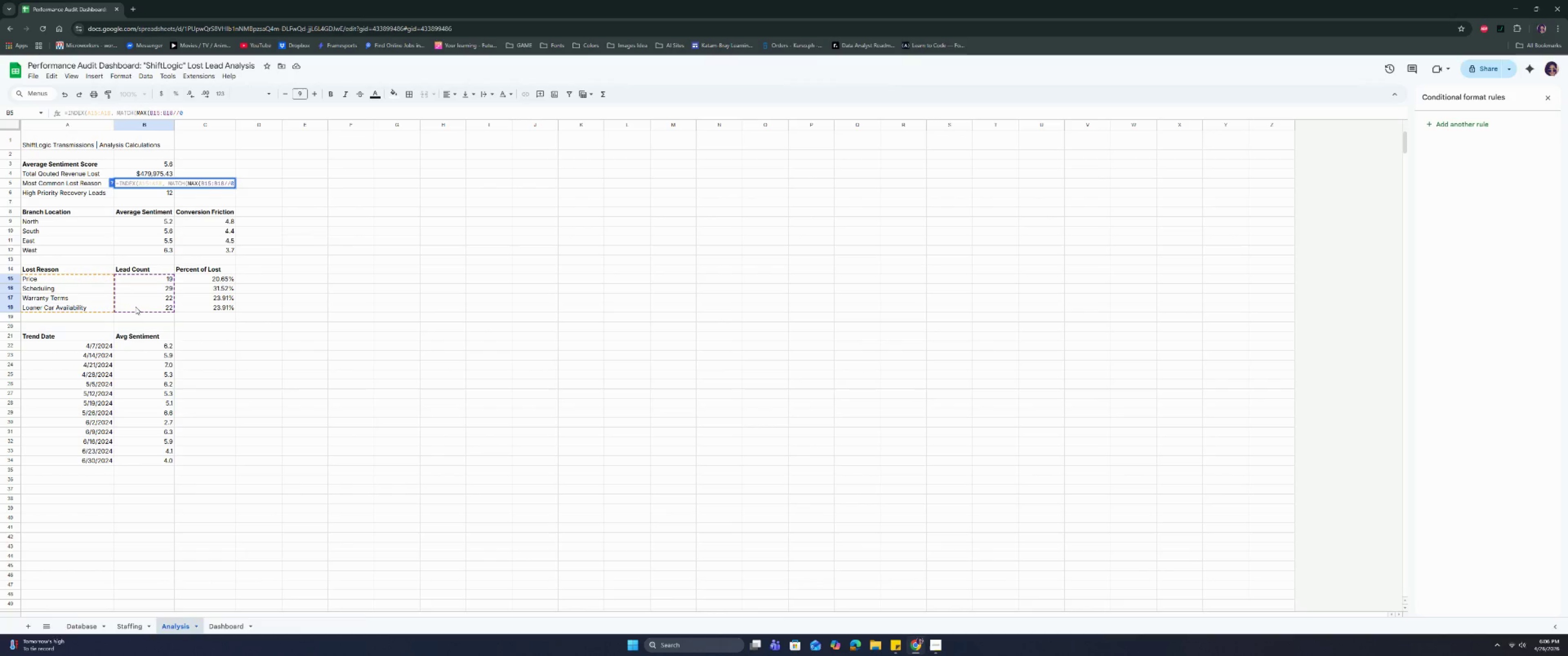 
key(9)
 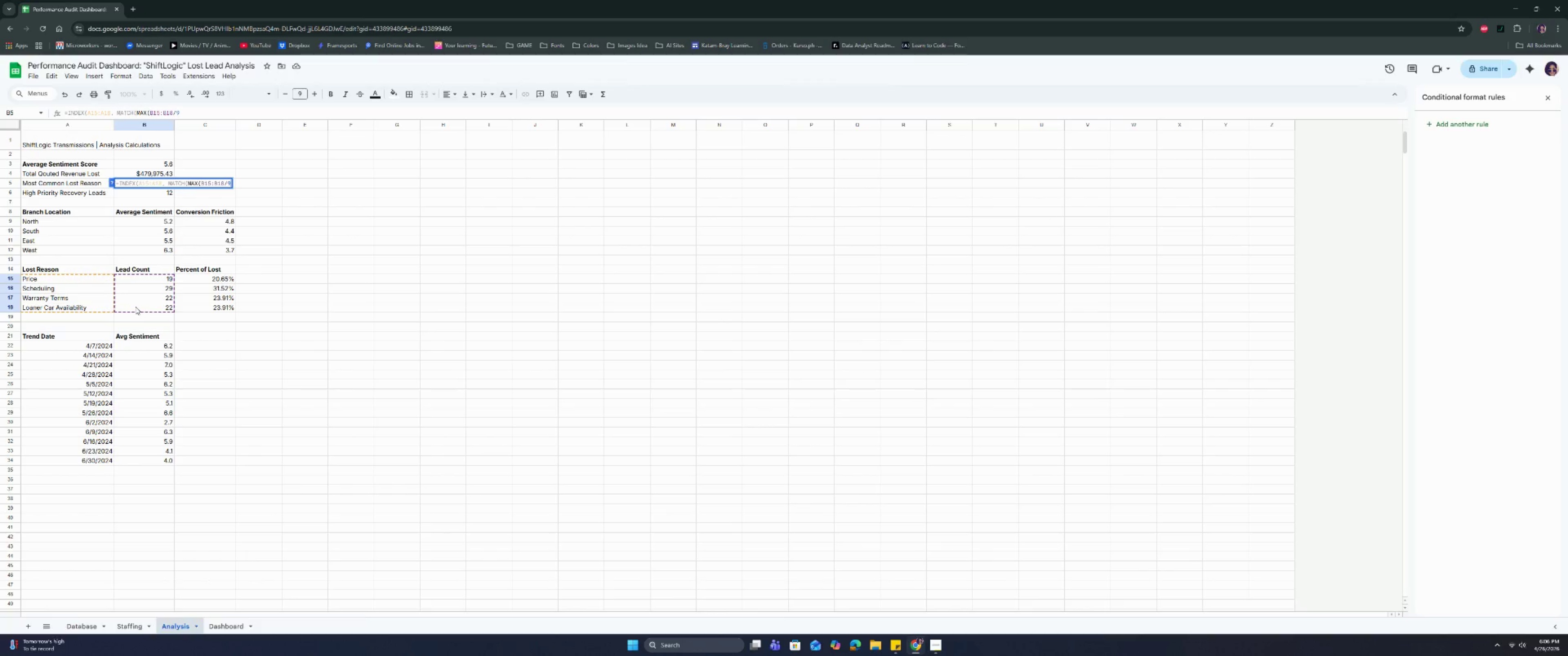 
key(Backspace)
 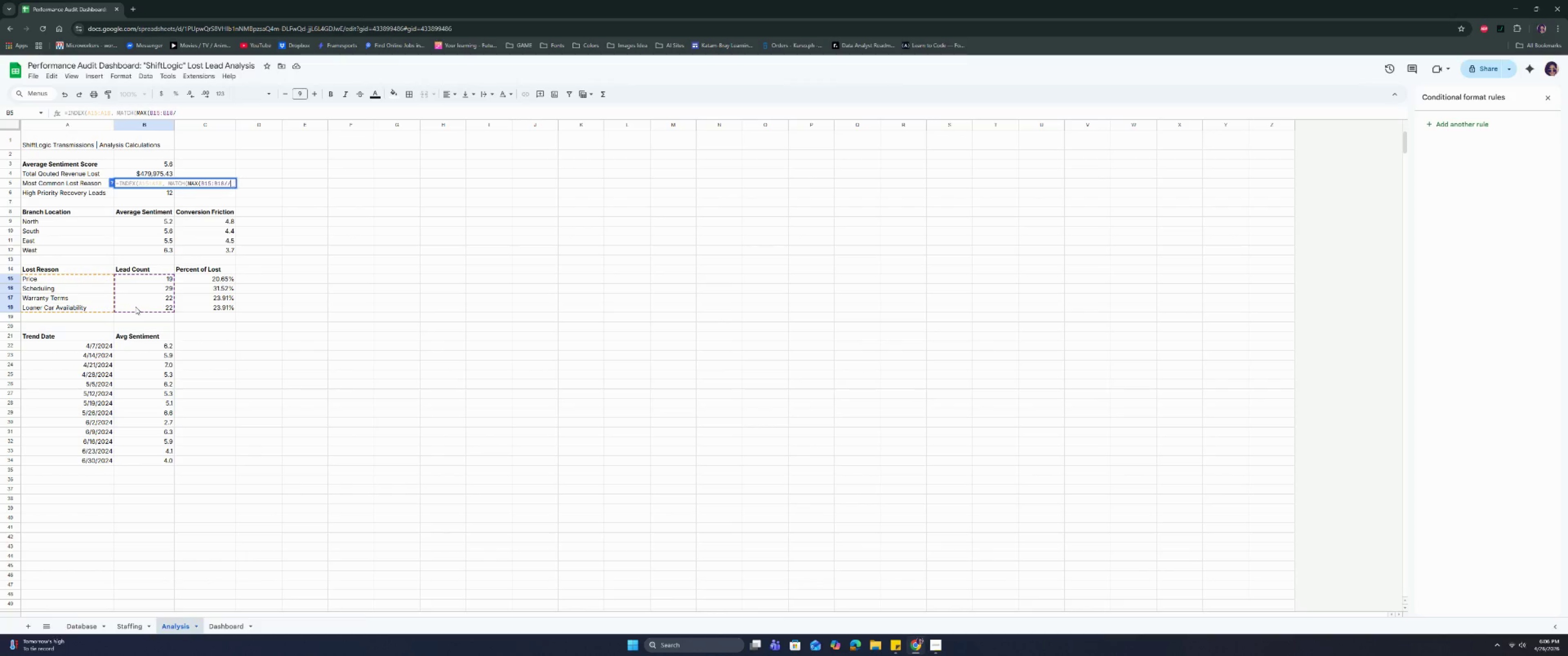 
key(Slash)
 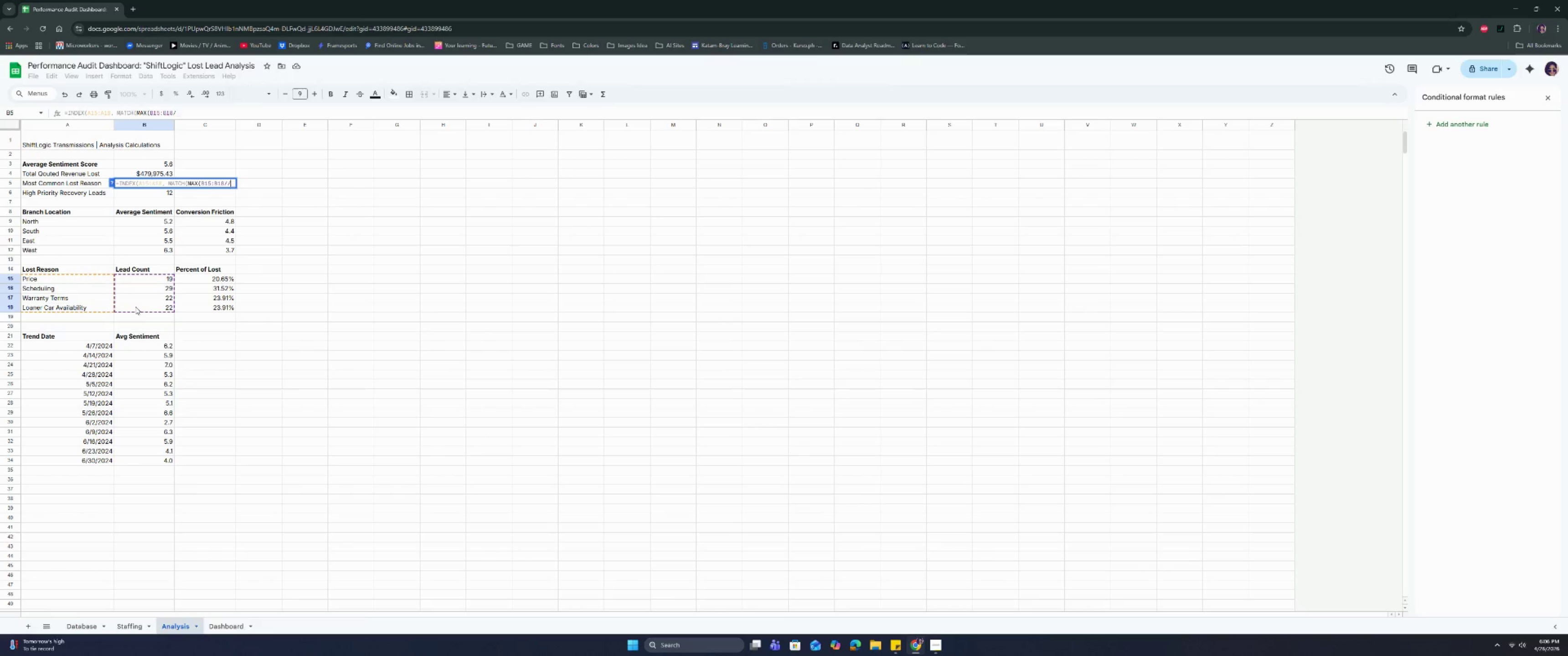 
key(0)
 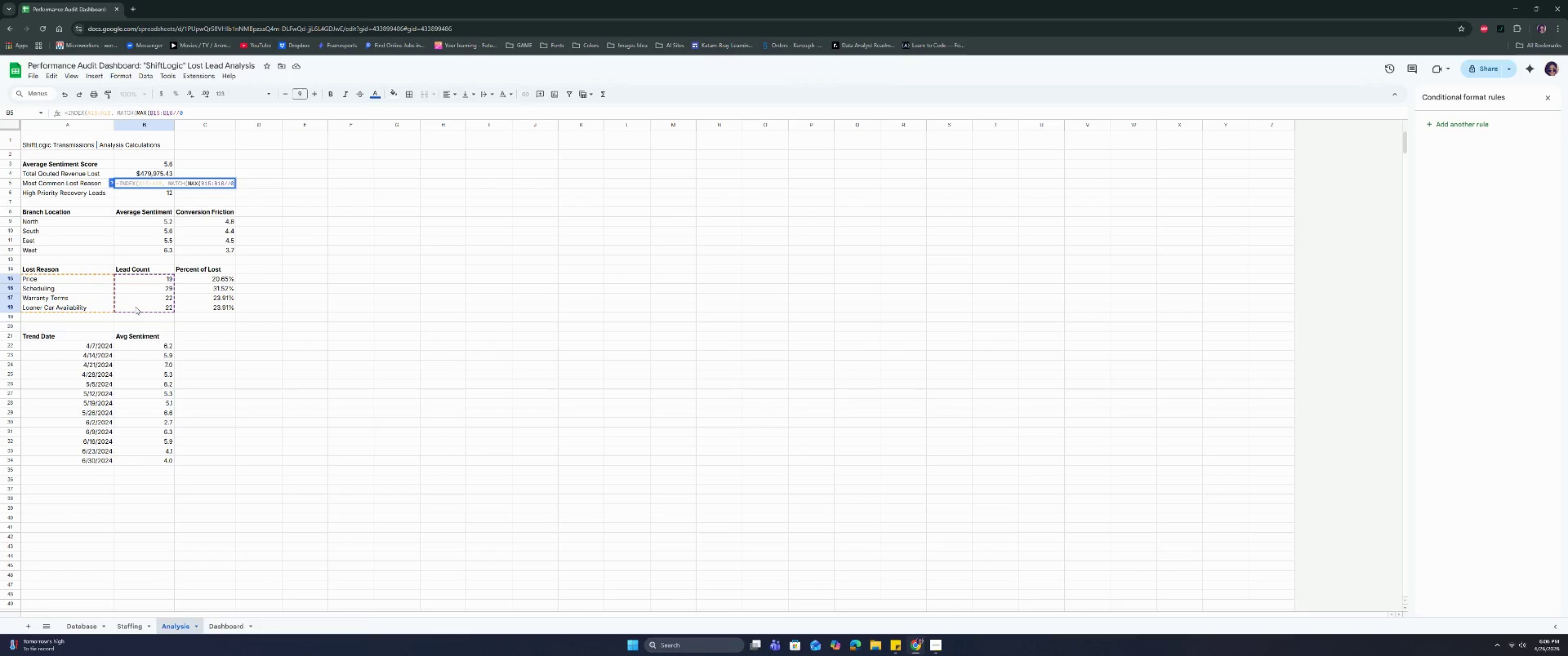 
key(Backspace)
 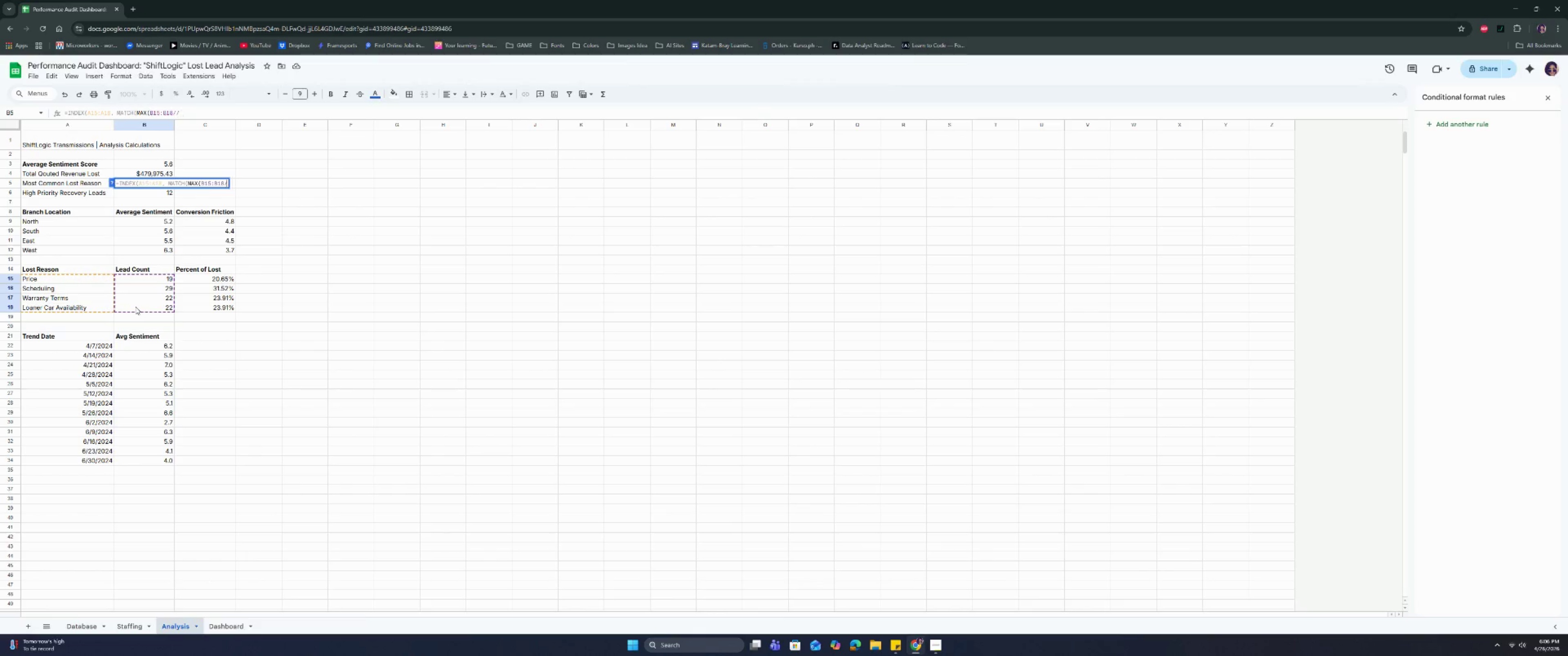 
key(Backspace)
 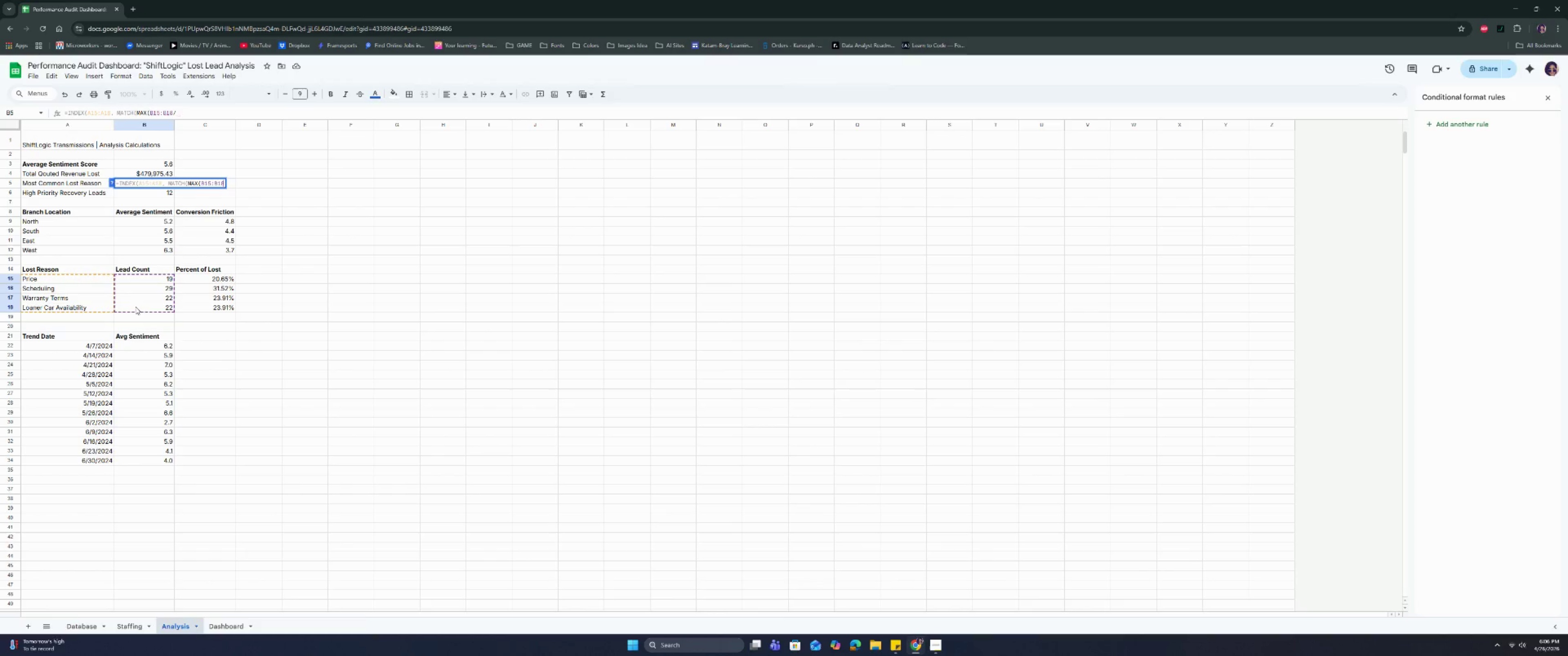 
key(Backspace)
 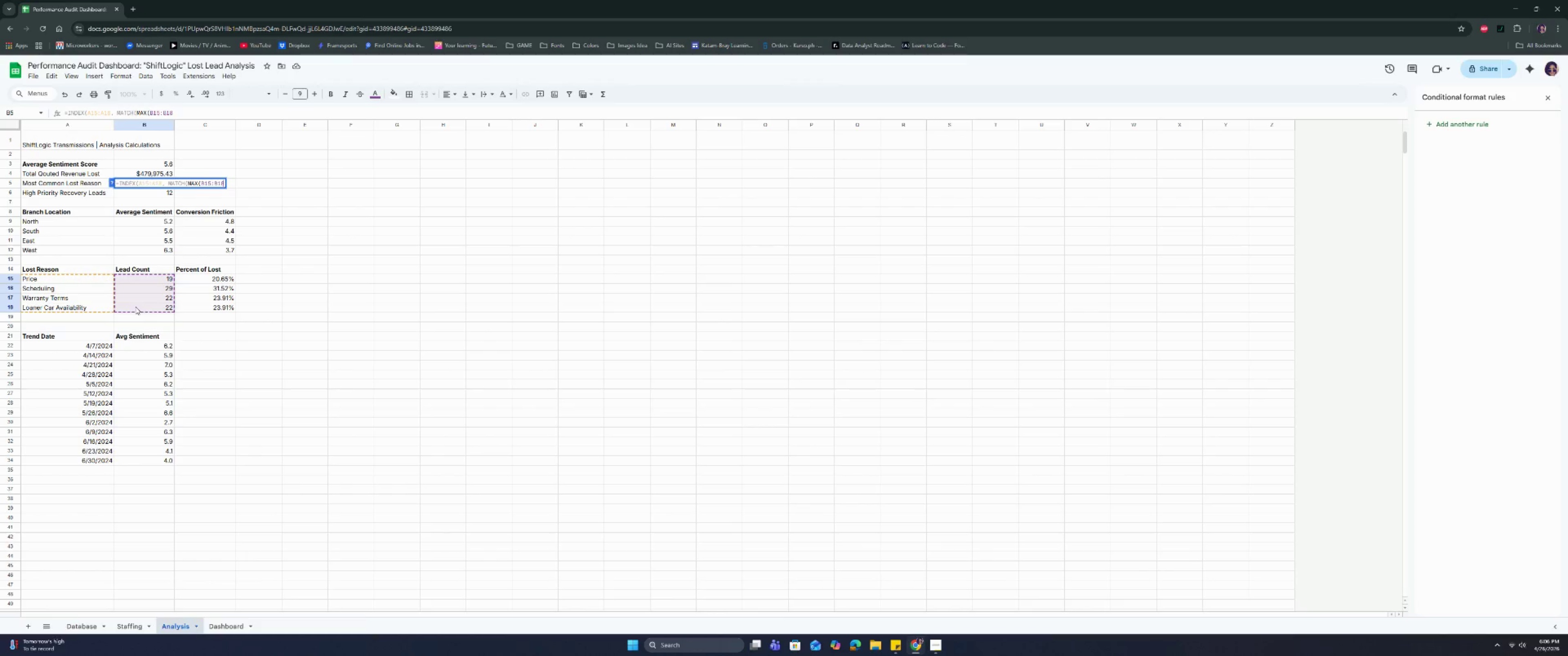 
key(Shift+0)
 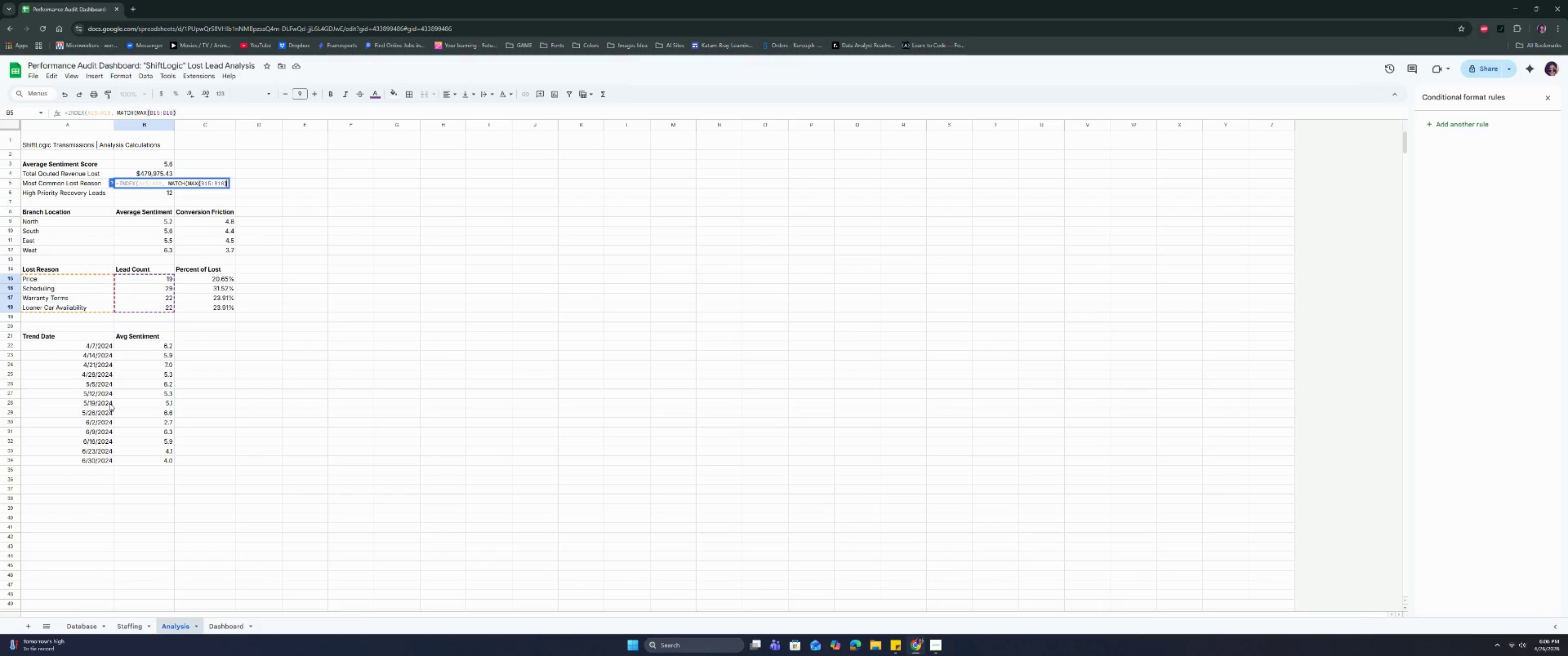 
key(Comma)
 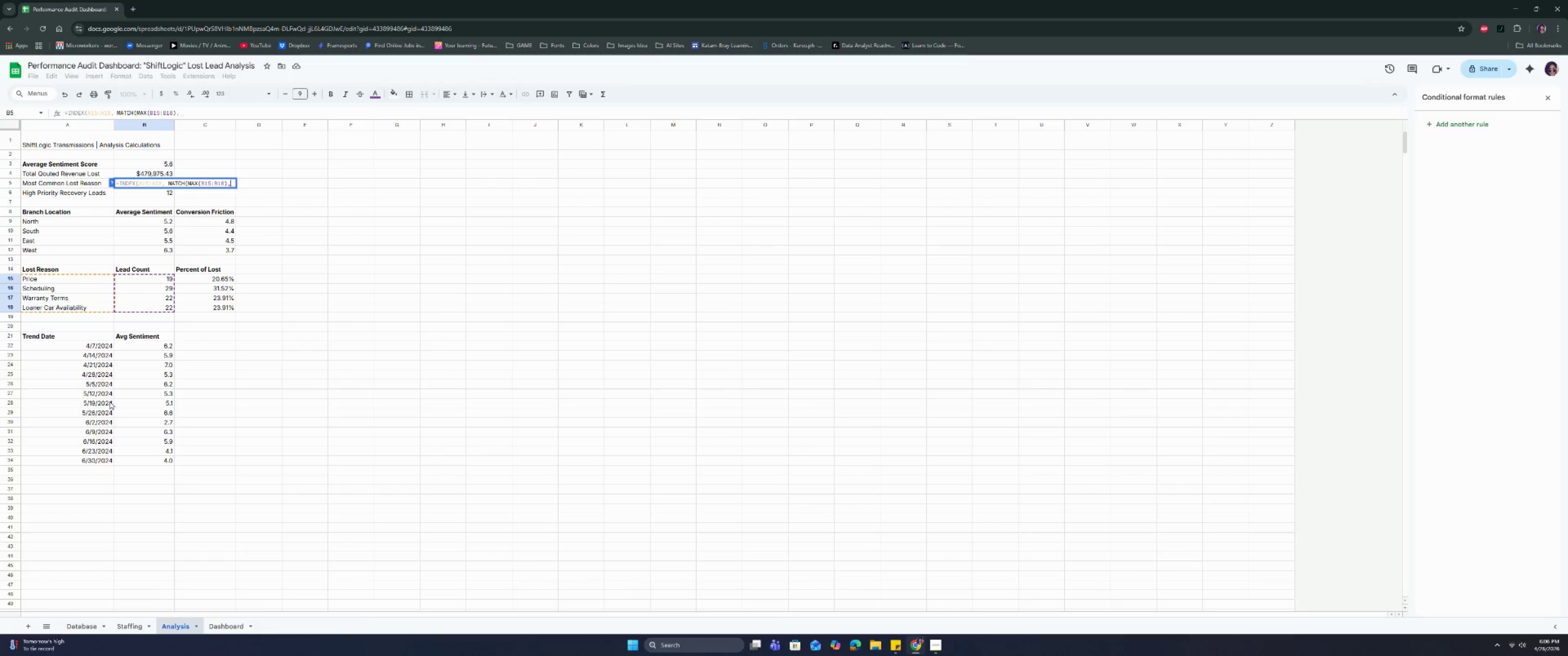 
key(Space)
 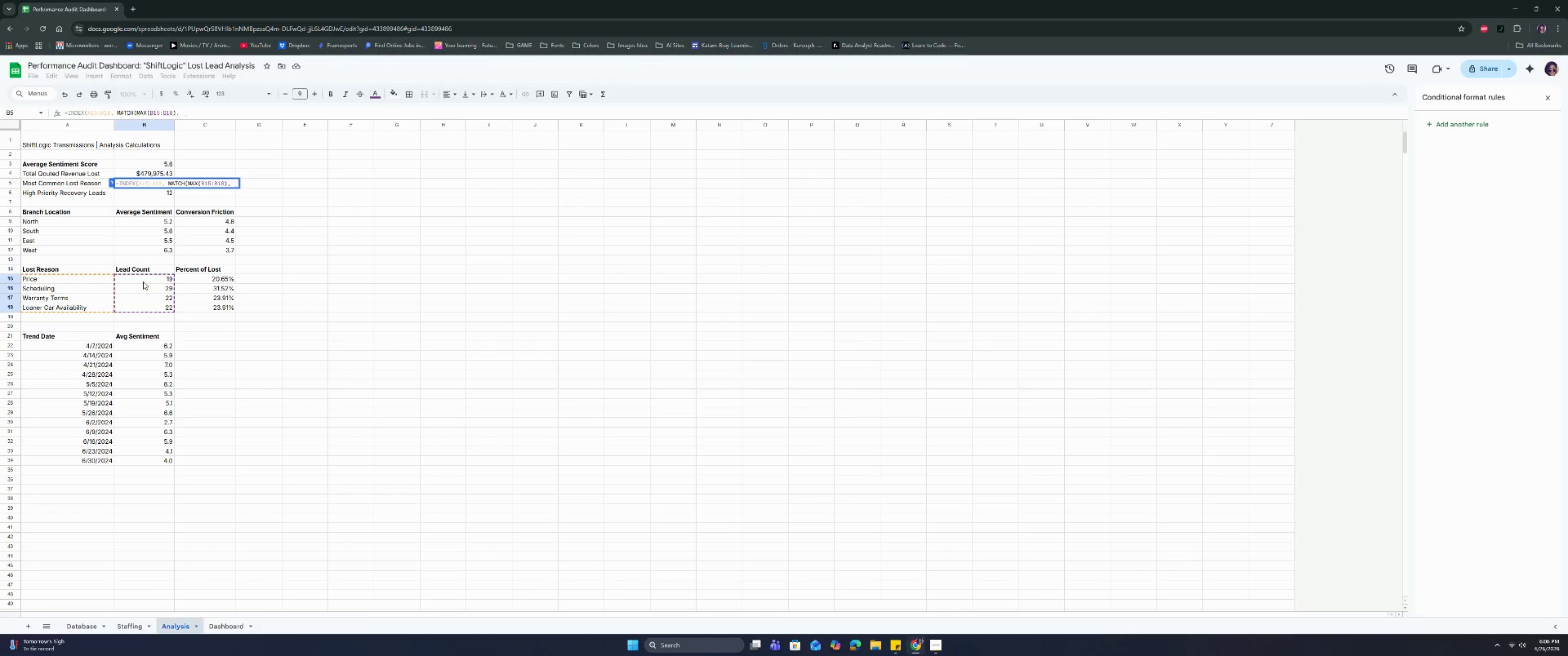 
left_click_drag(start_coordinate=[144, 279], to_coordinate=[146, 308])
 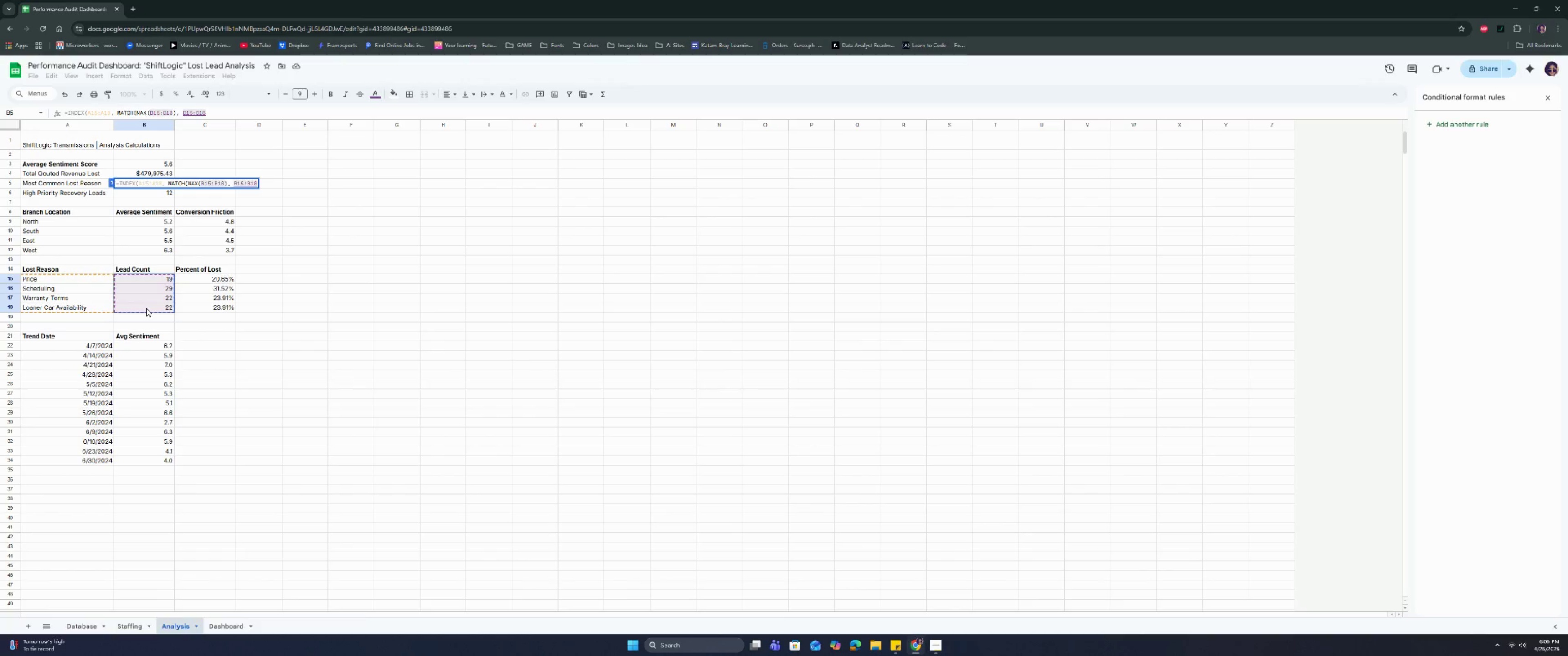 
type(, 0)
key(Backspace)
type()))
 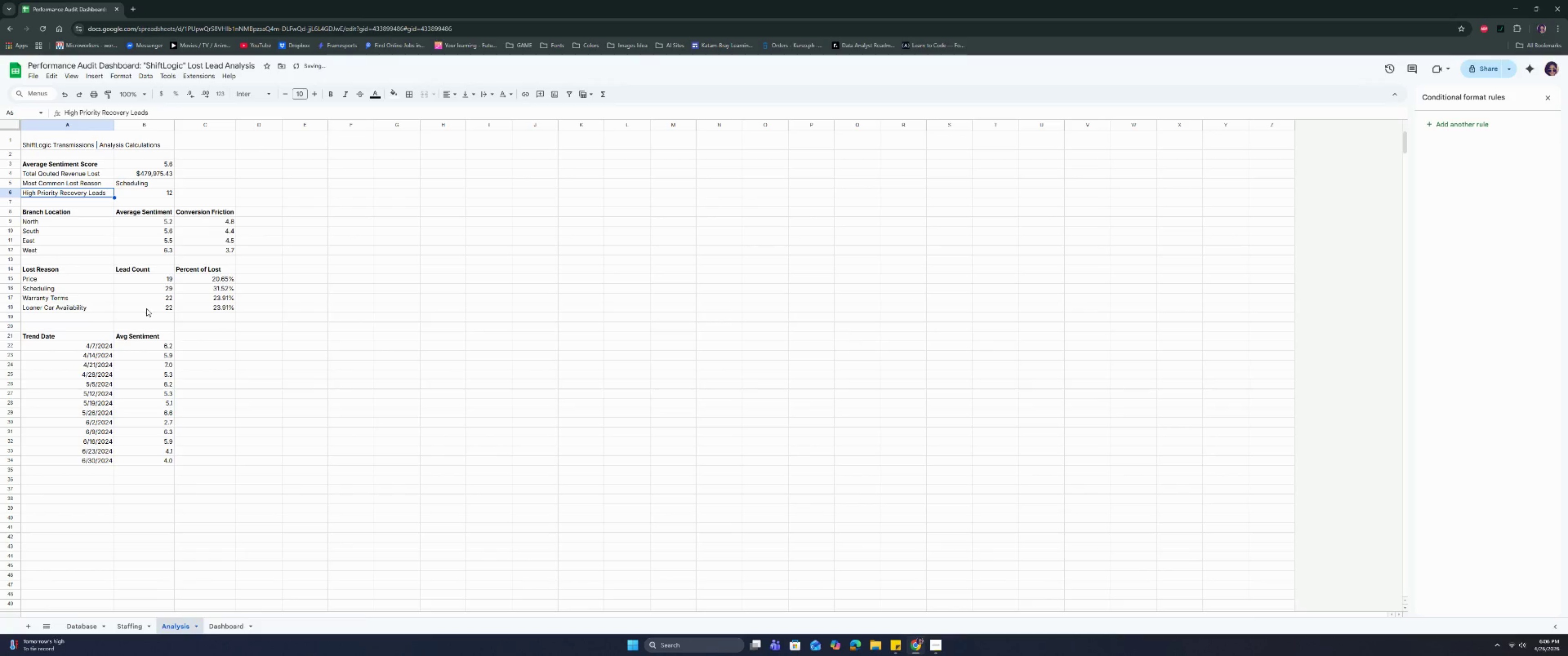 
hold_key(key=Slash, duration=0.39)
 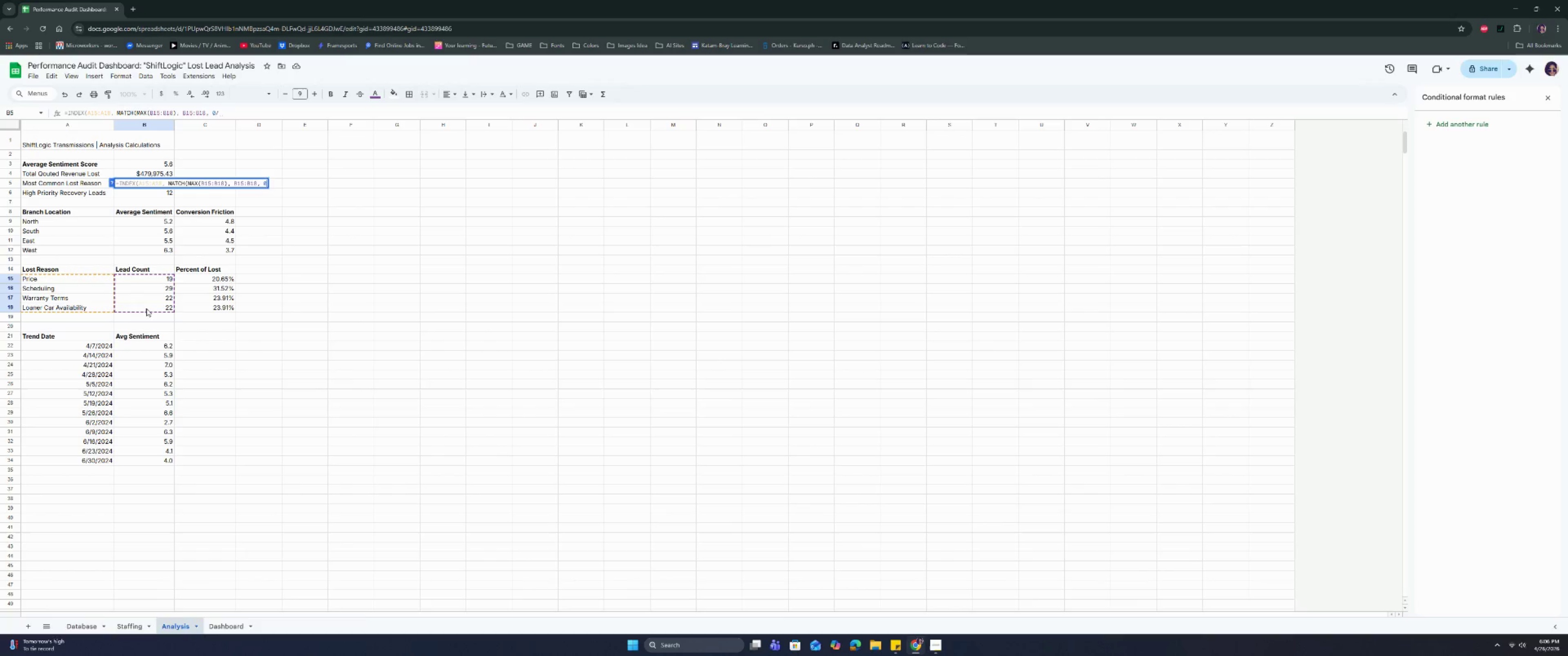 
key(Enter)
 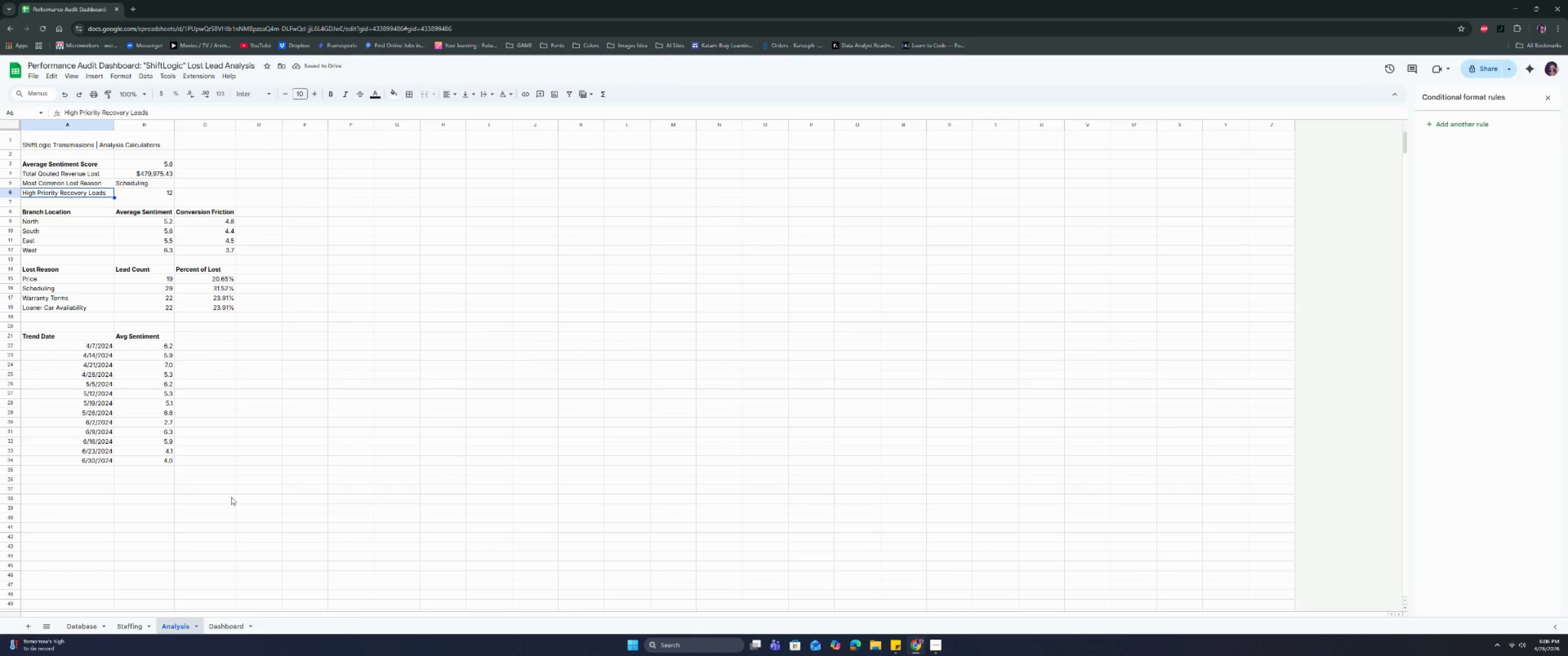 
left_click([229, 628])
 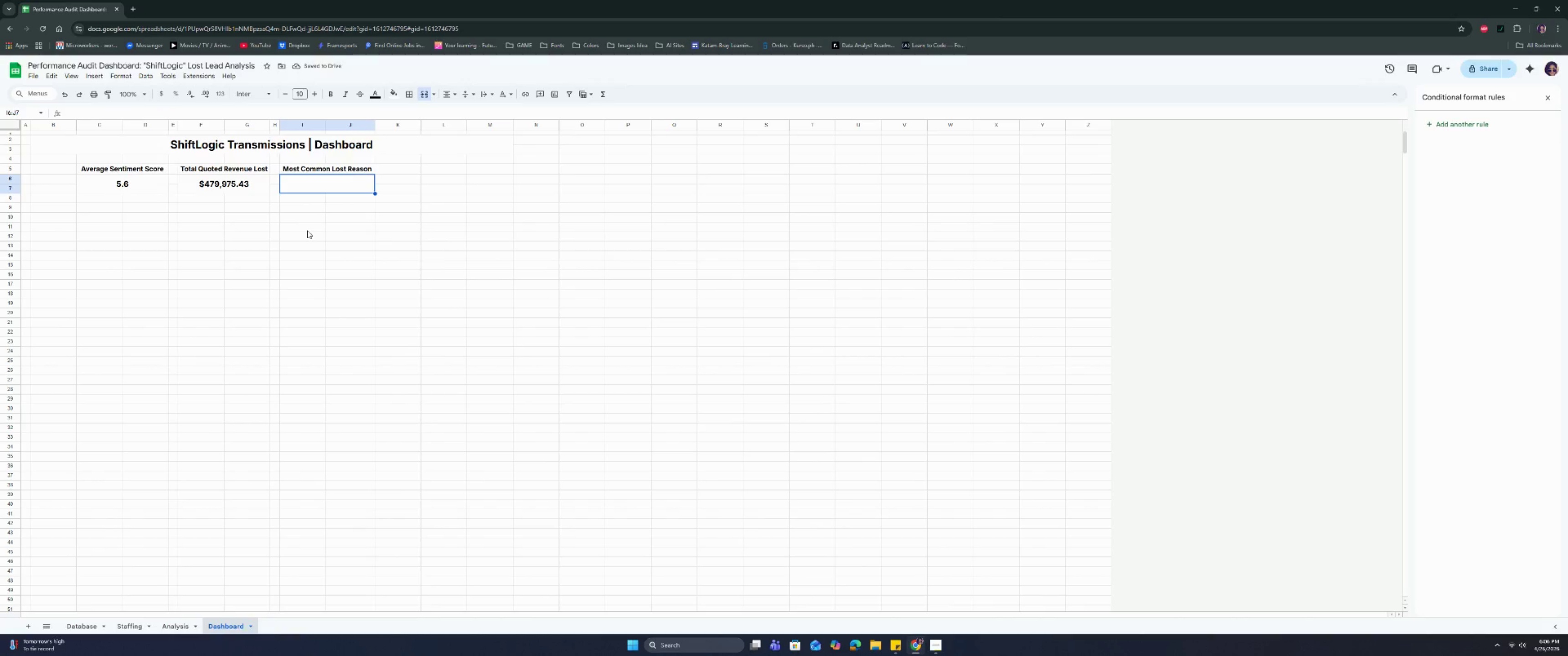 
key(Equal)
 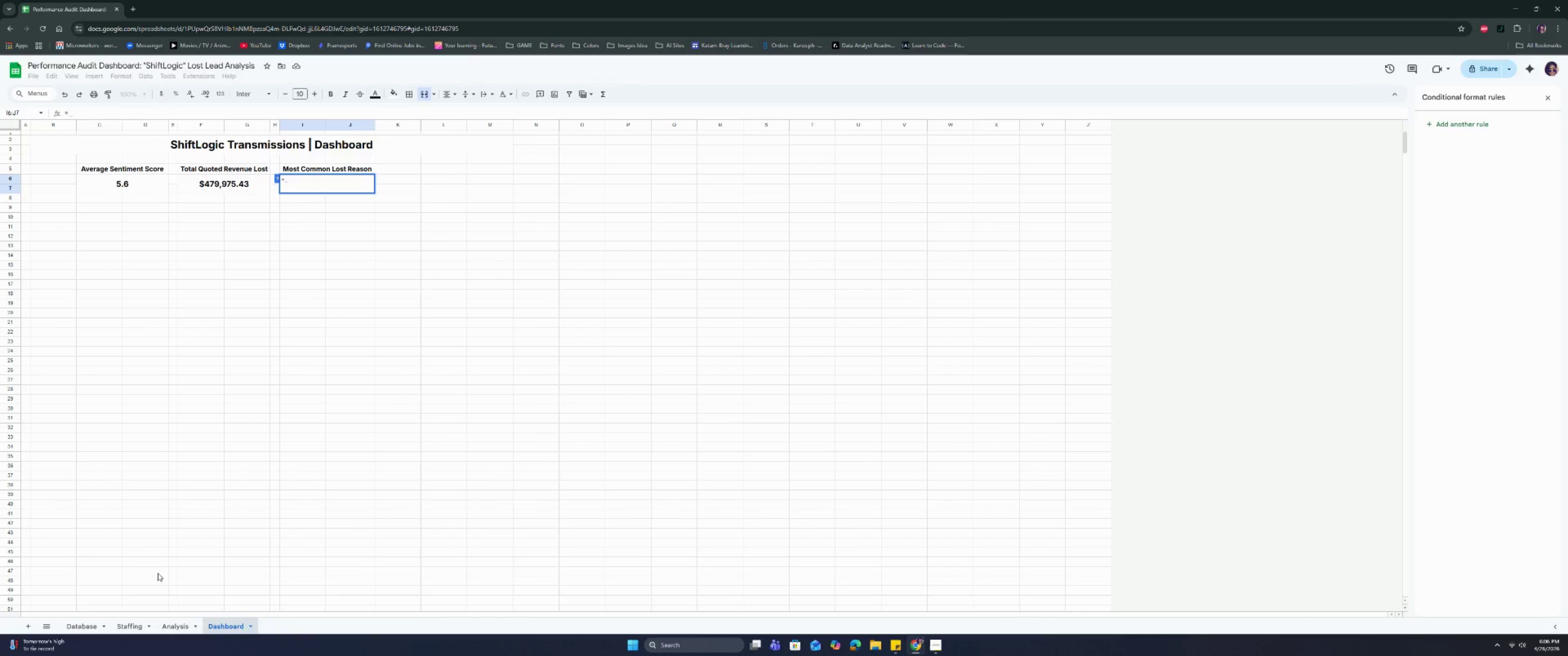 
left_click([163, 620])
 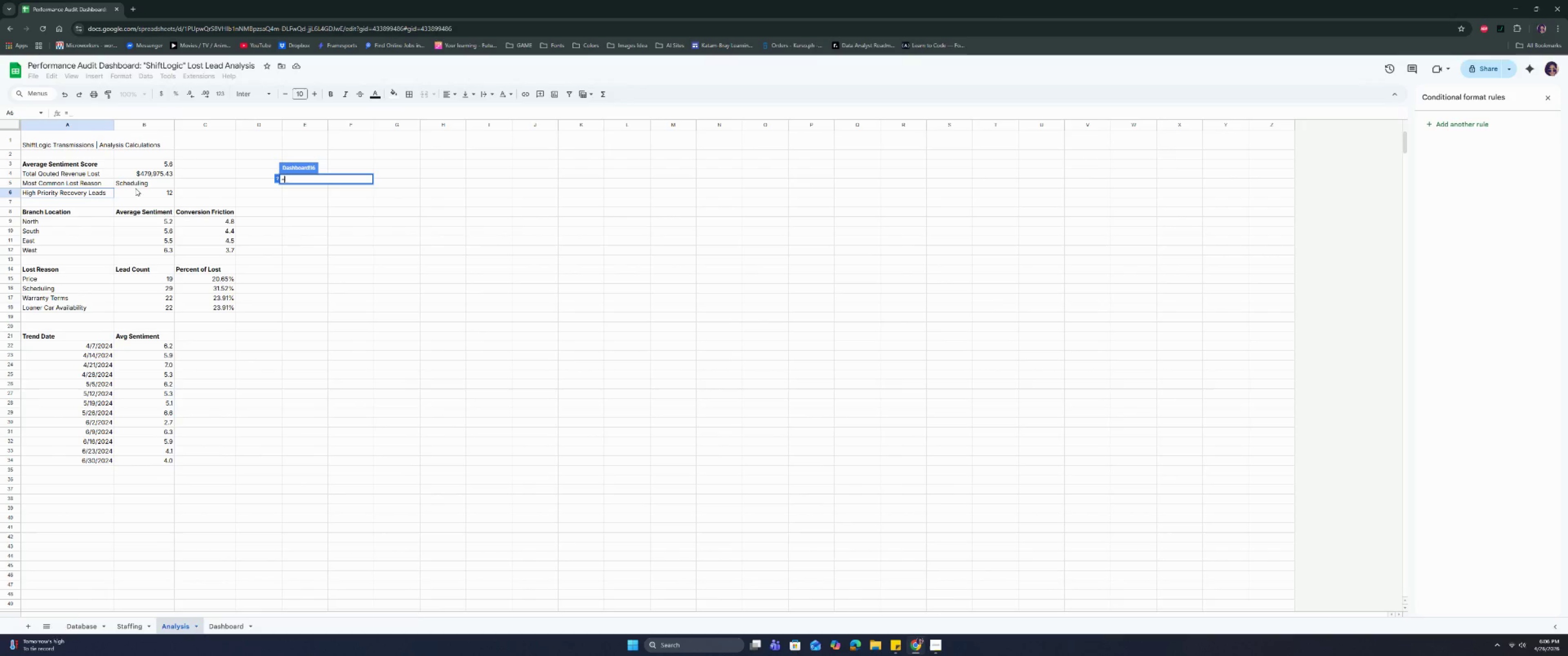 
left_click([137, 186])
 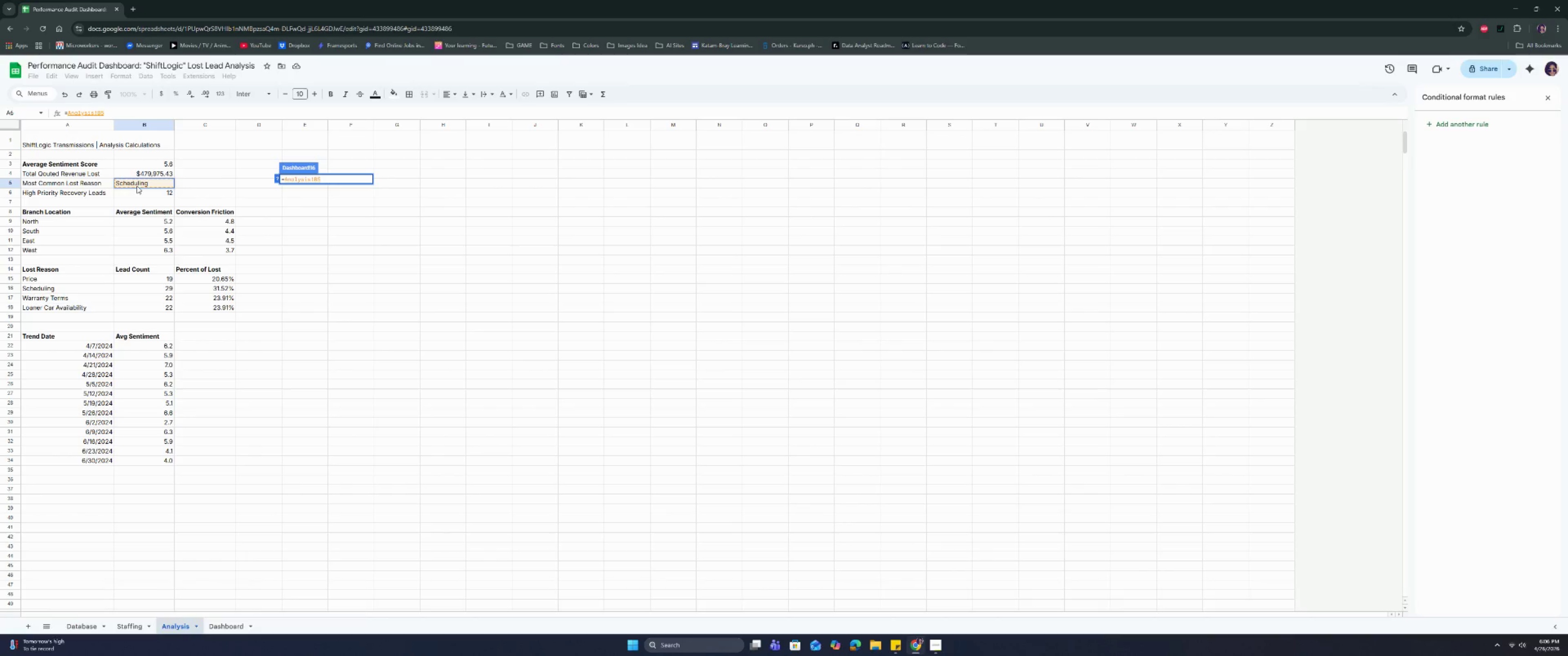 
key(Enter)
 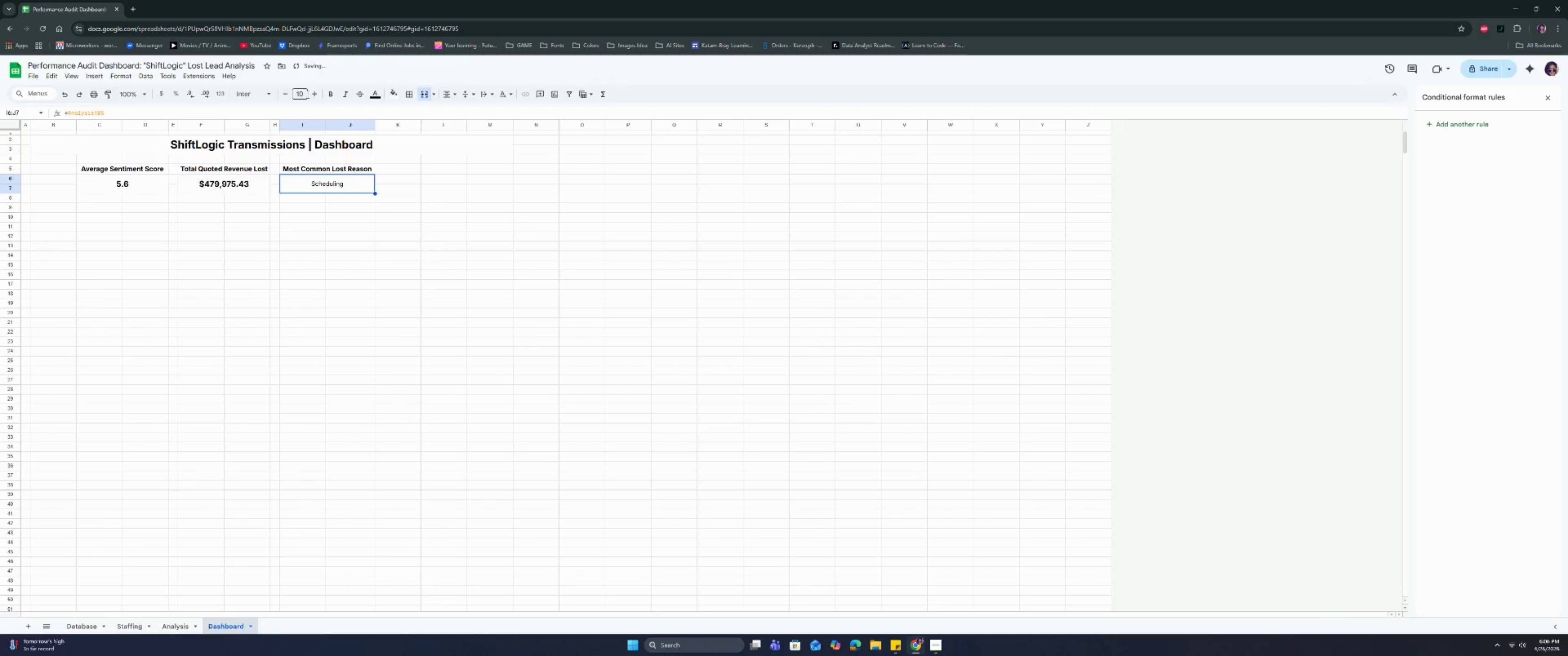 
left_click([304, 93])
 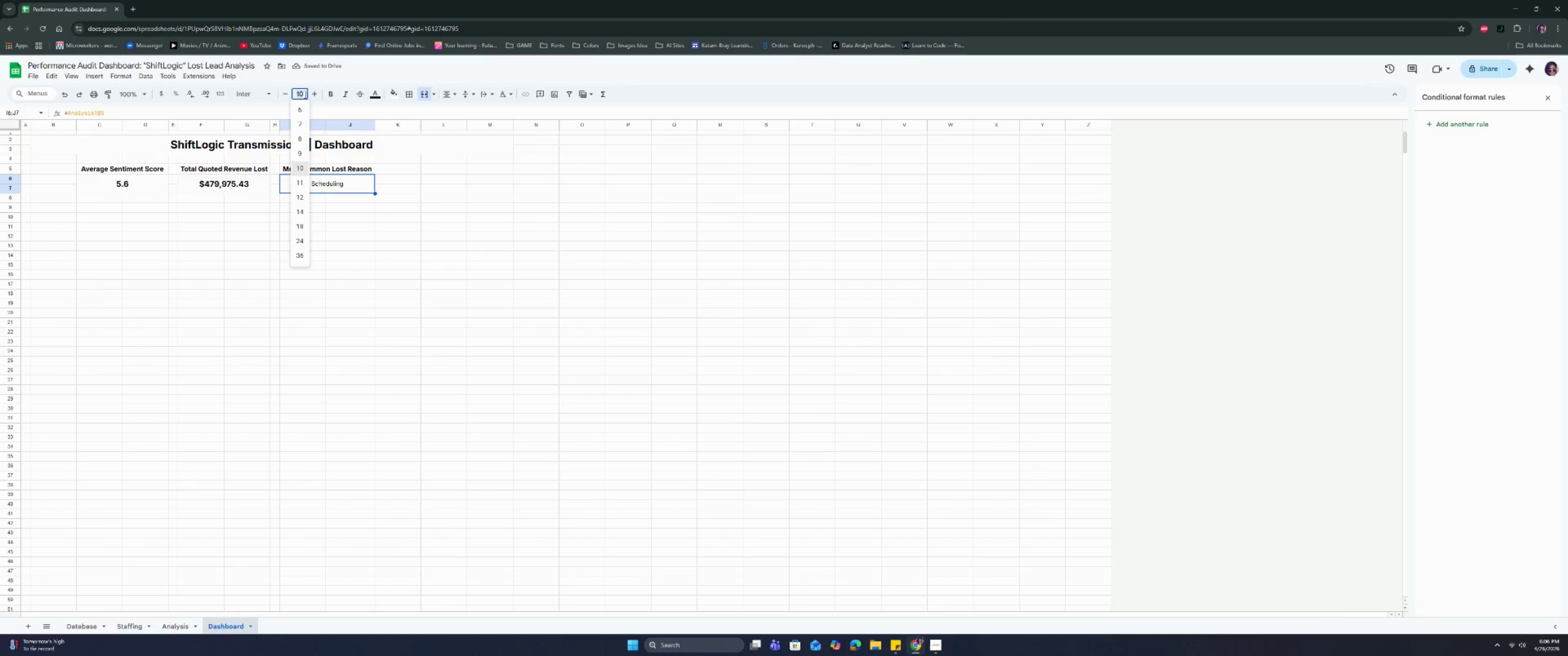 
type(13)
 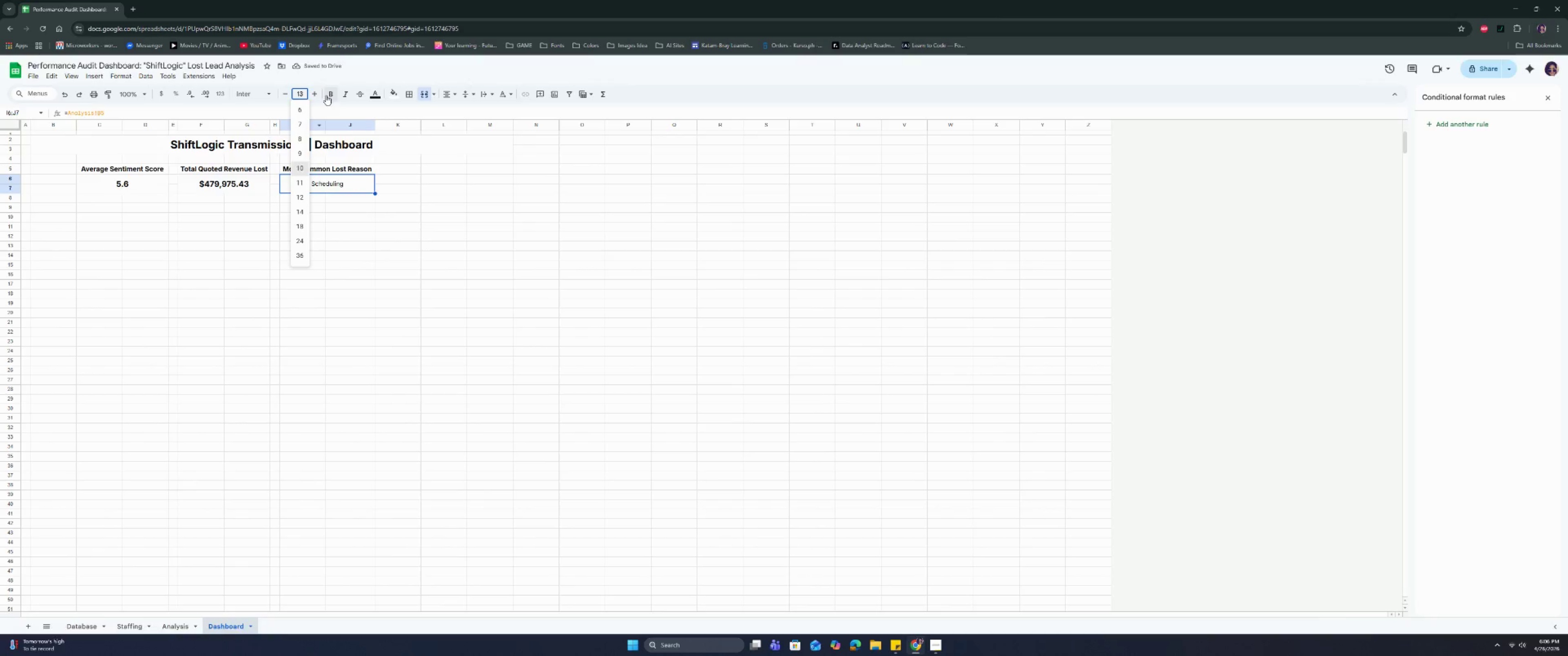 
left_click([325, 89])
 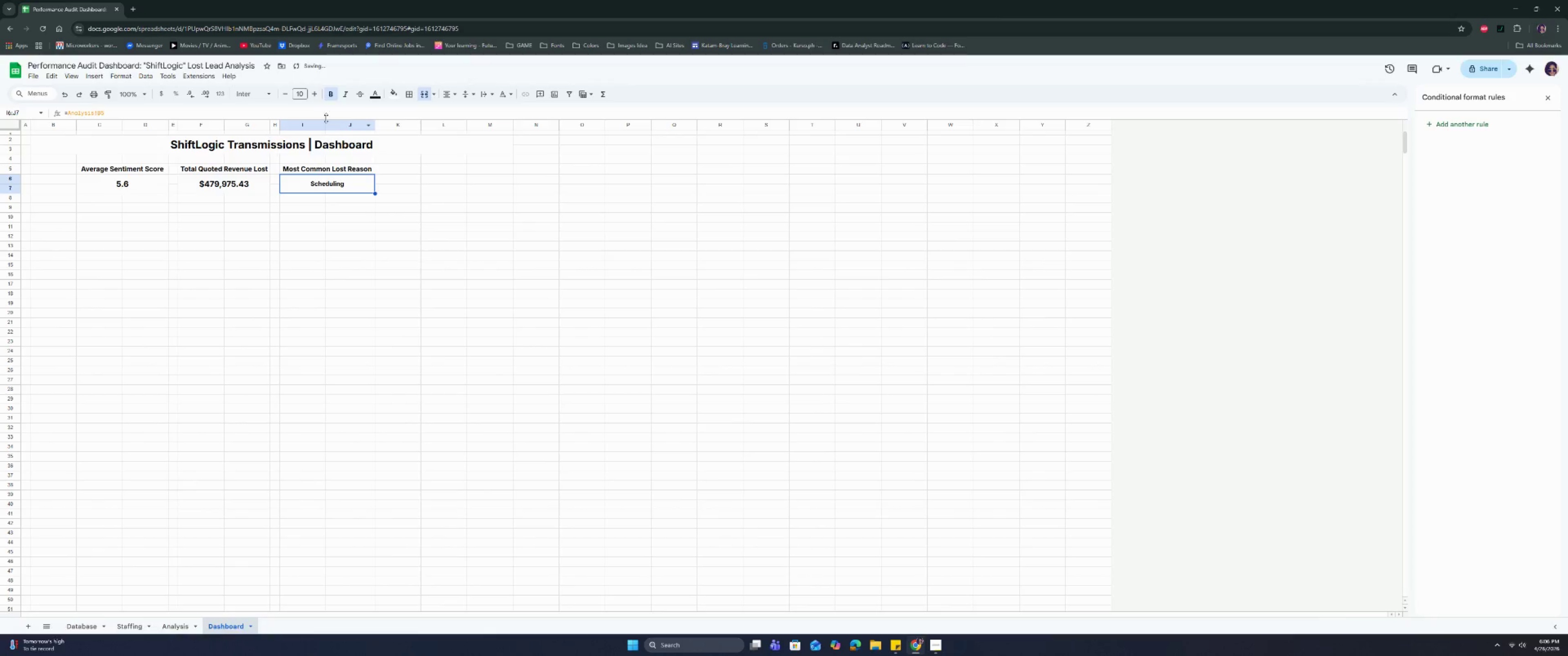 
left_click([300, 99])
 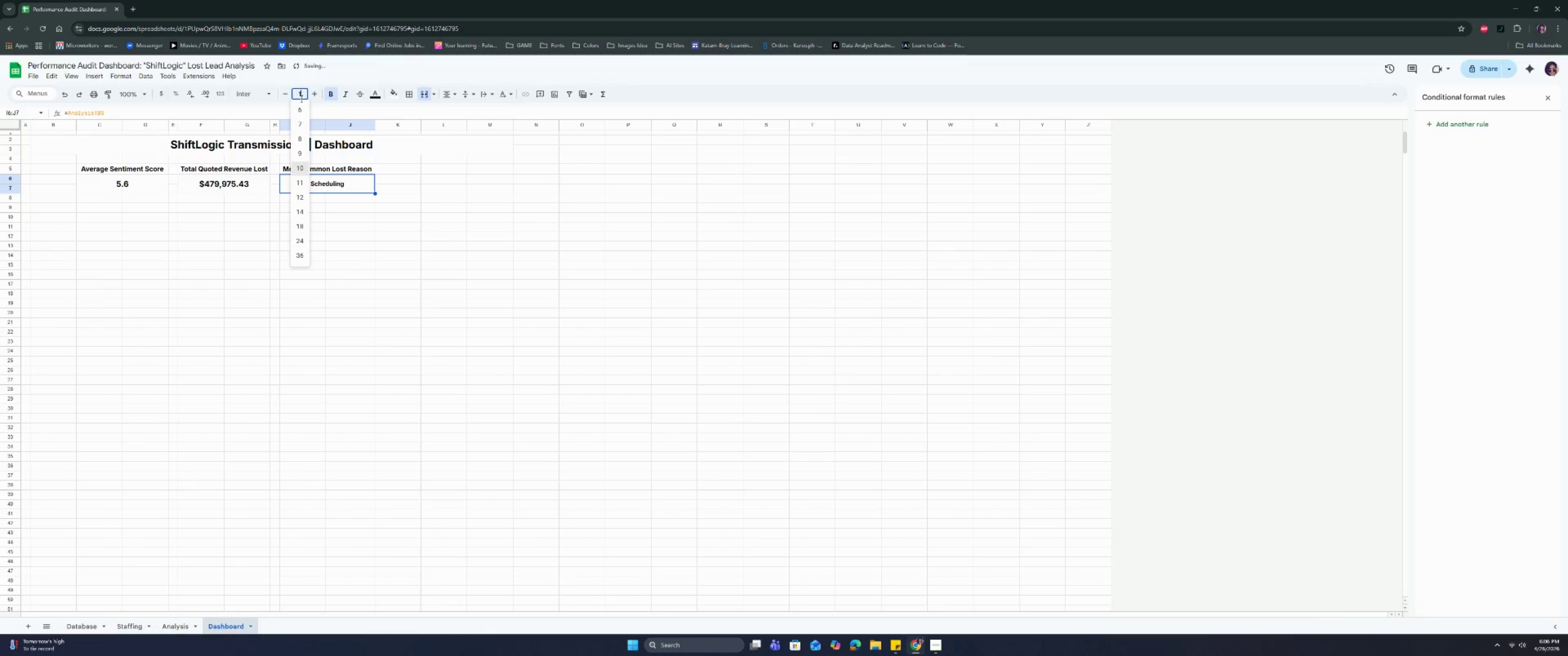 
type(13)
 